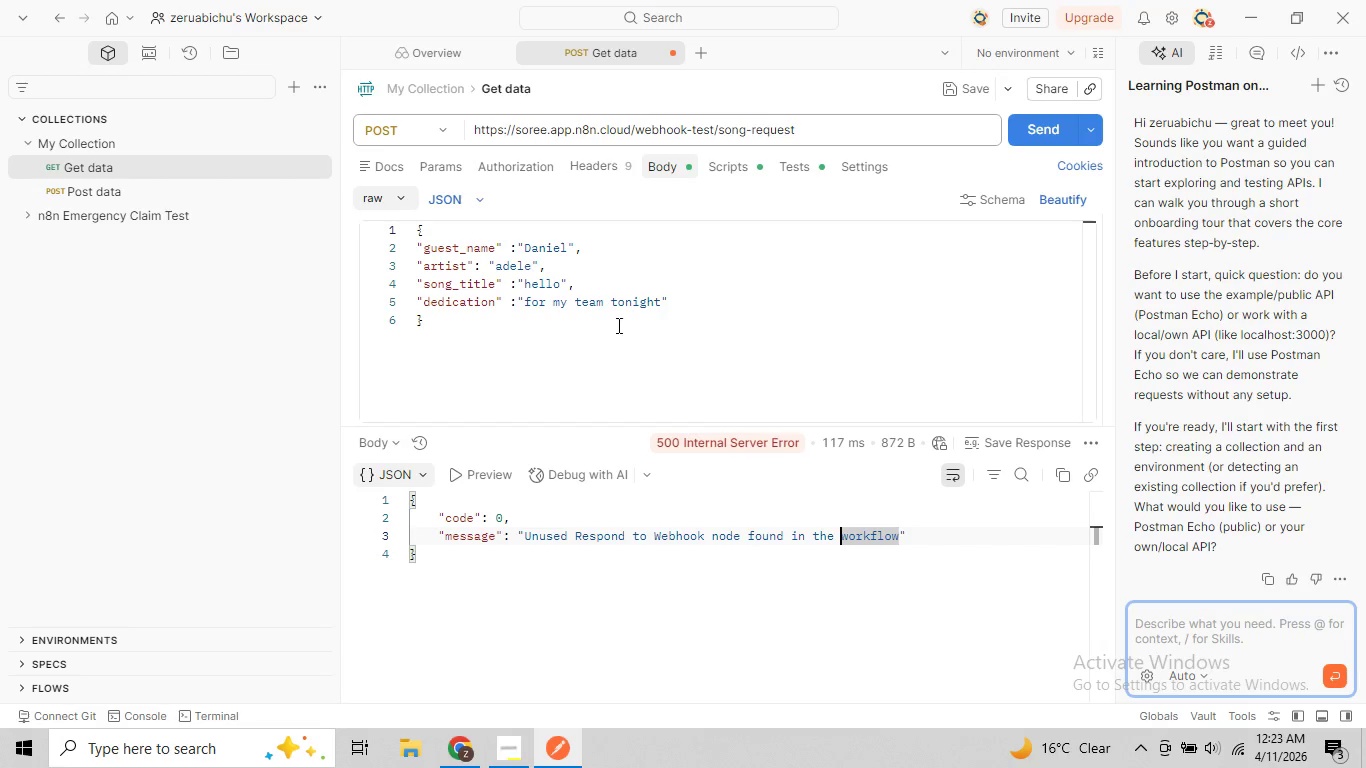 
left_click([617, 322])
 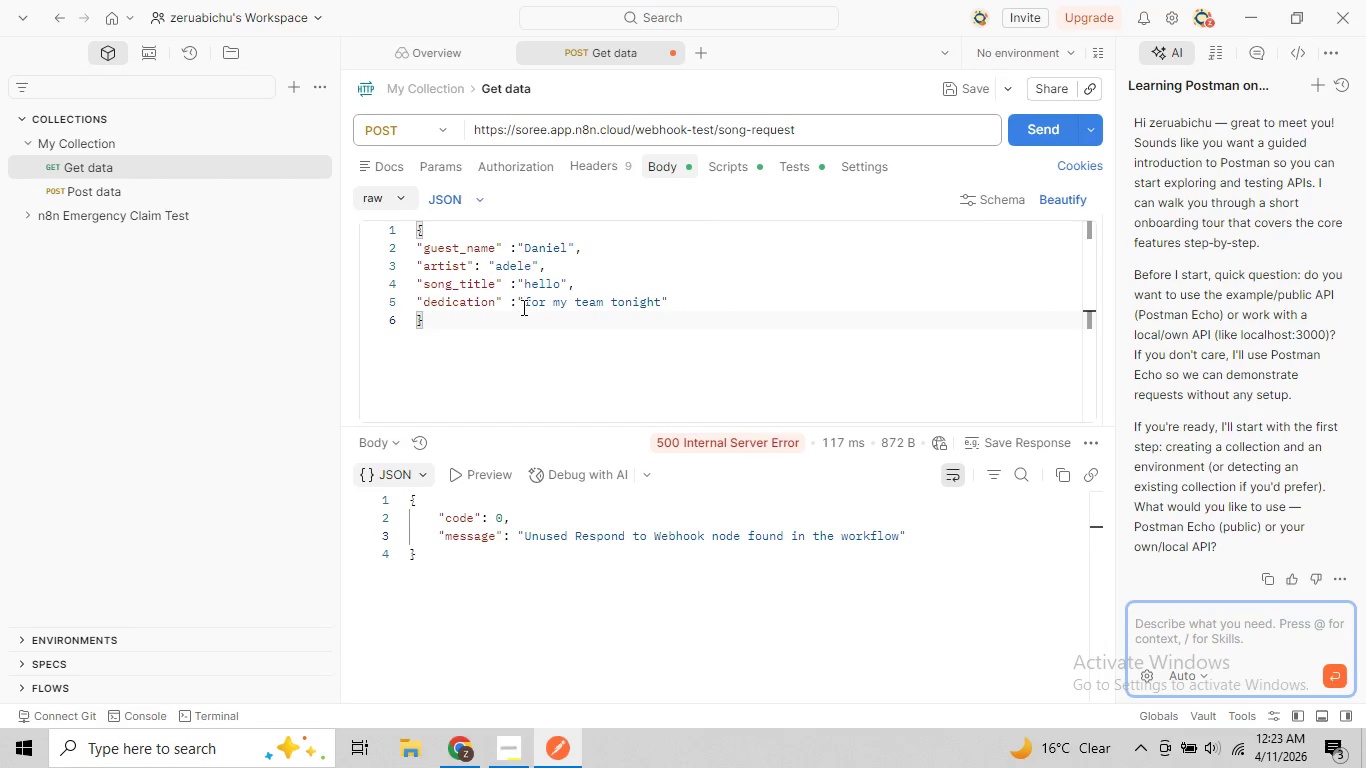 
left_click([517, 281])
 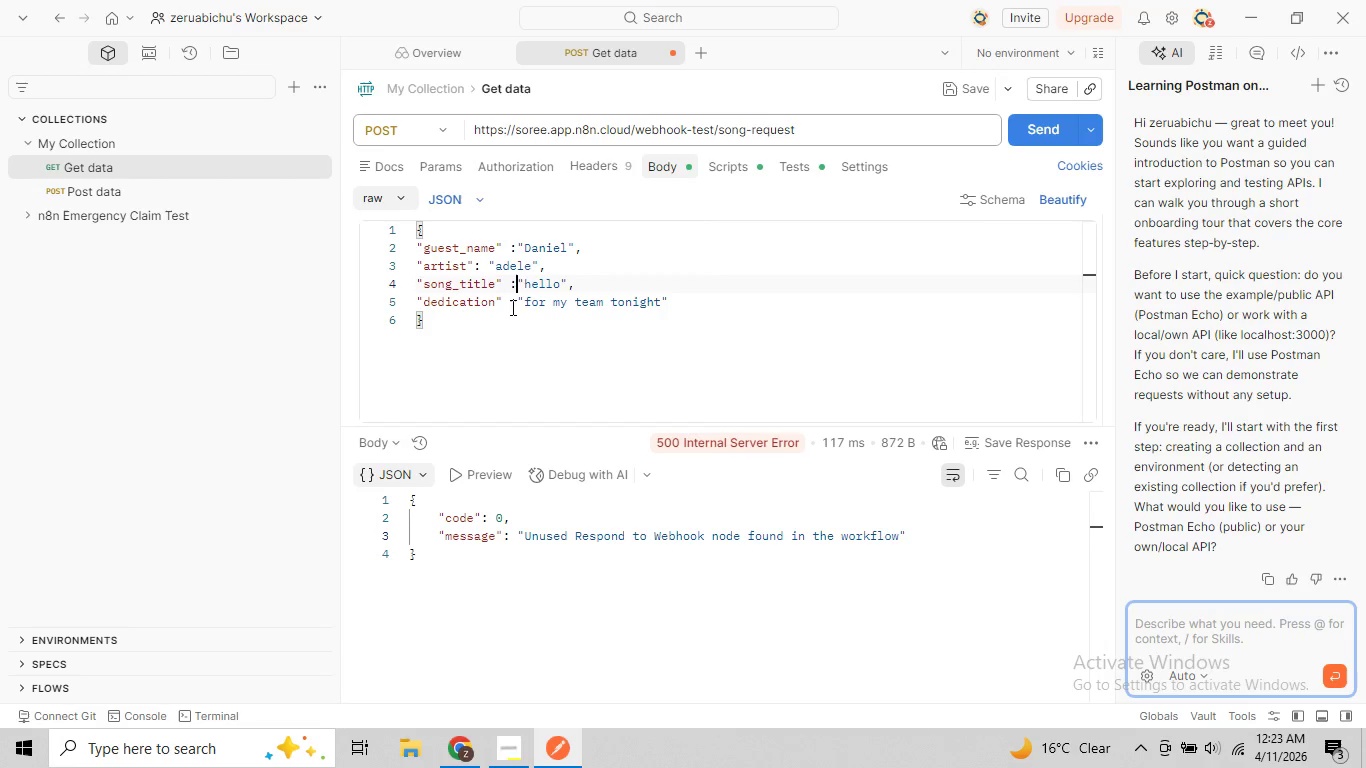 
left_click([510, 307])
 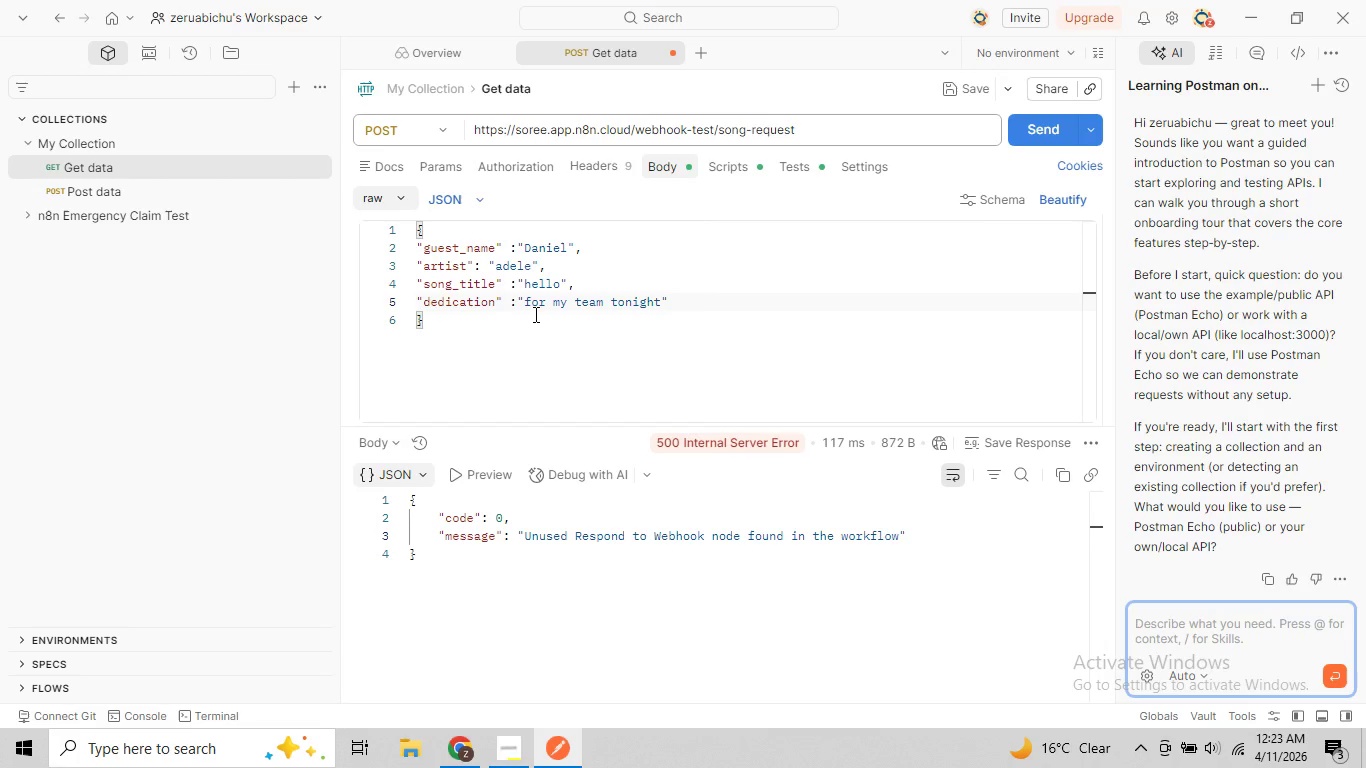 
key(Backspace)
 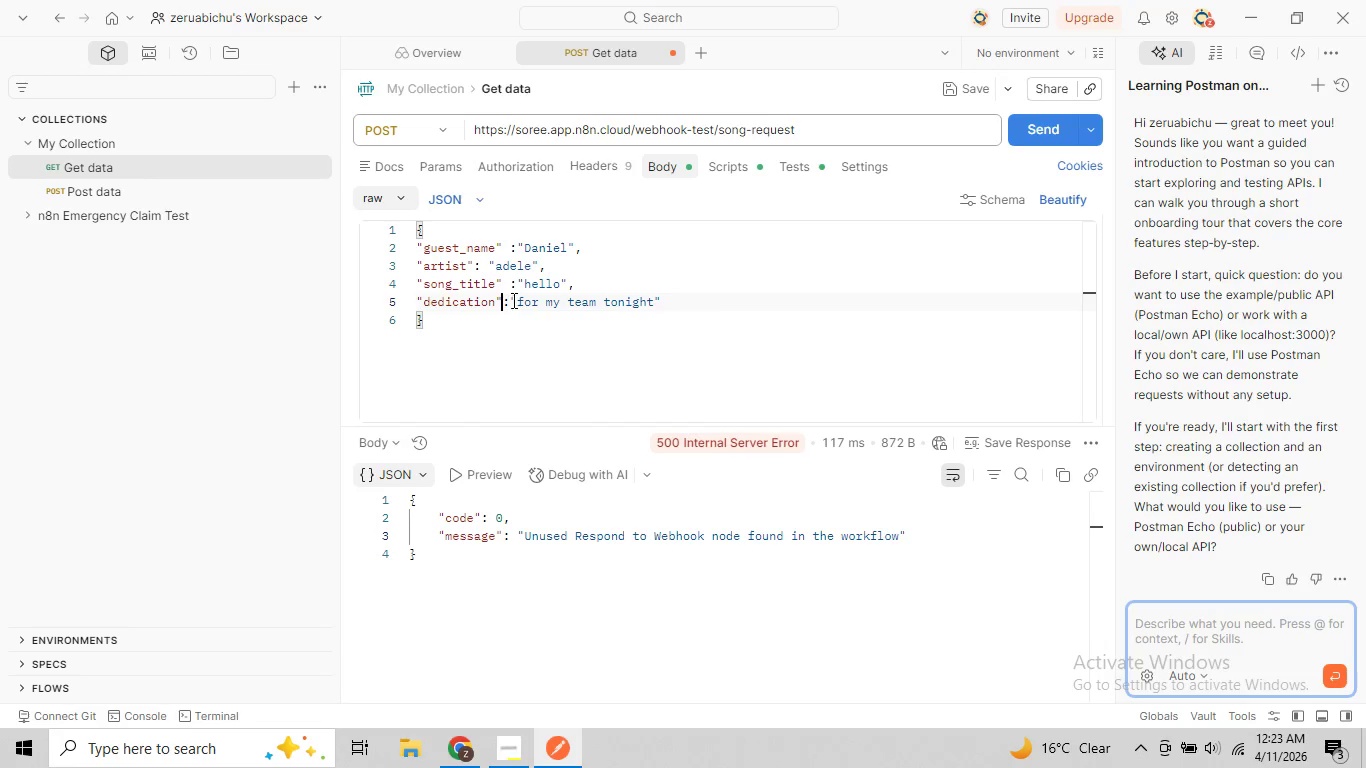 
left_click([512, 301])
 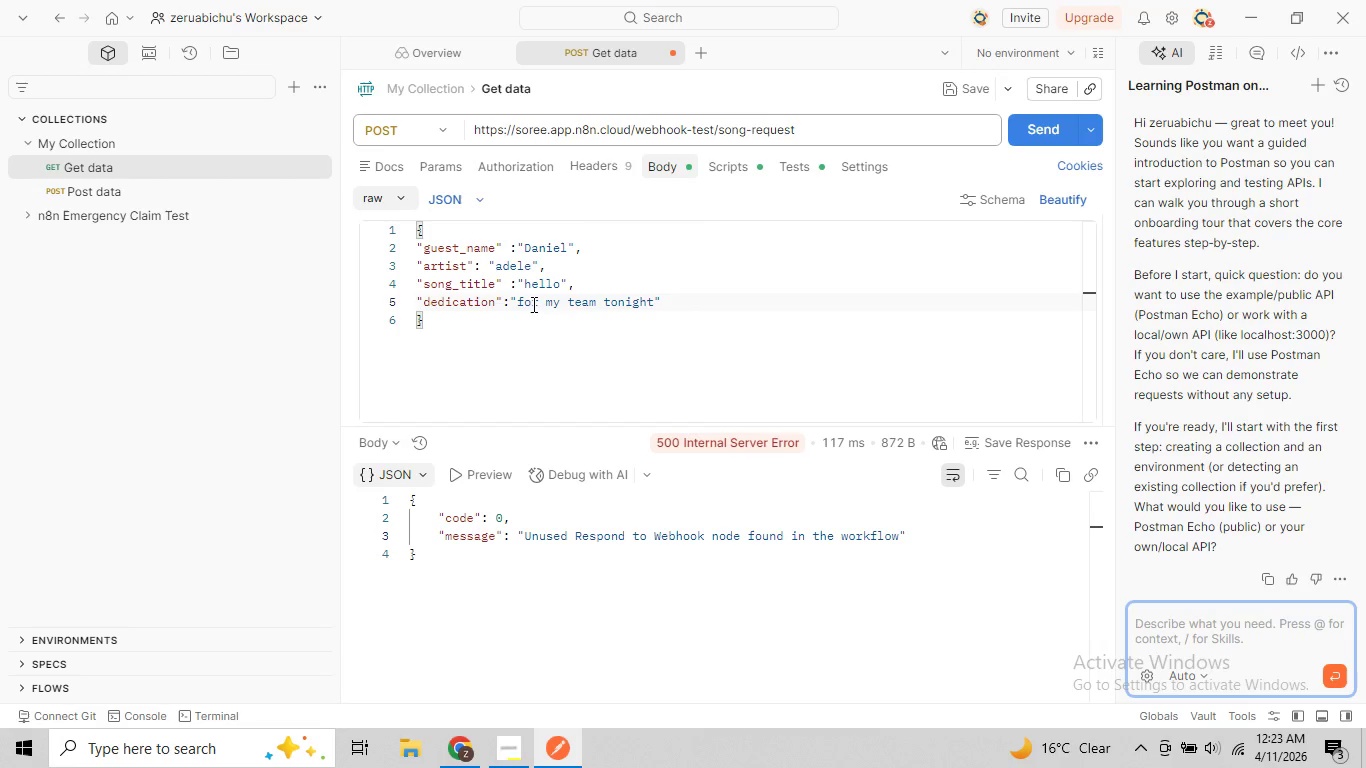 
key(Space)
 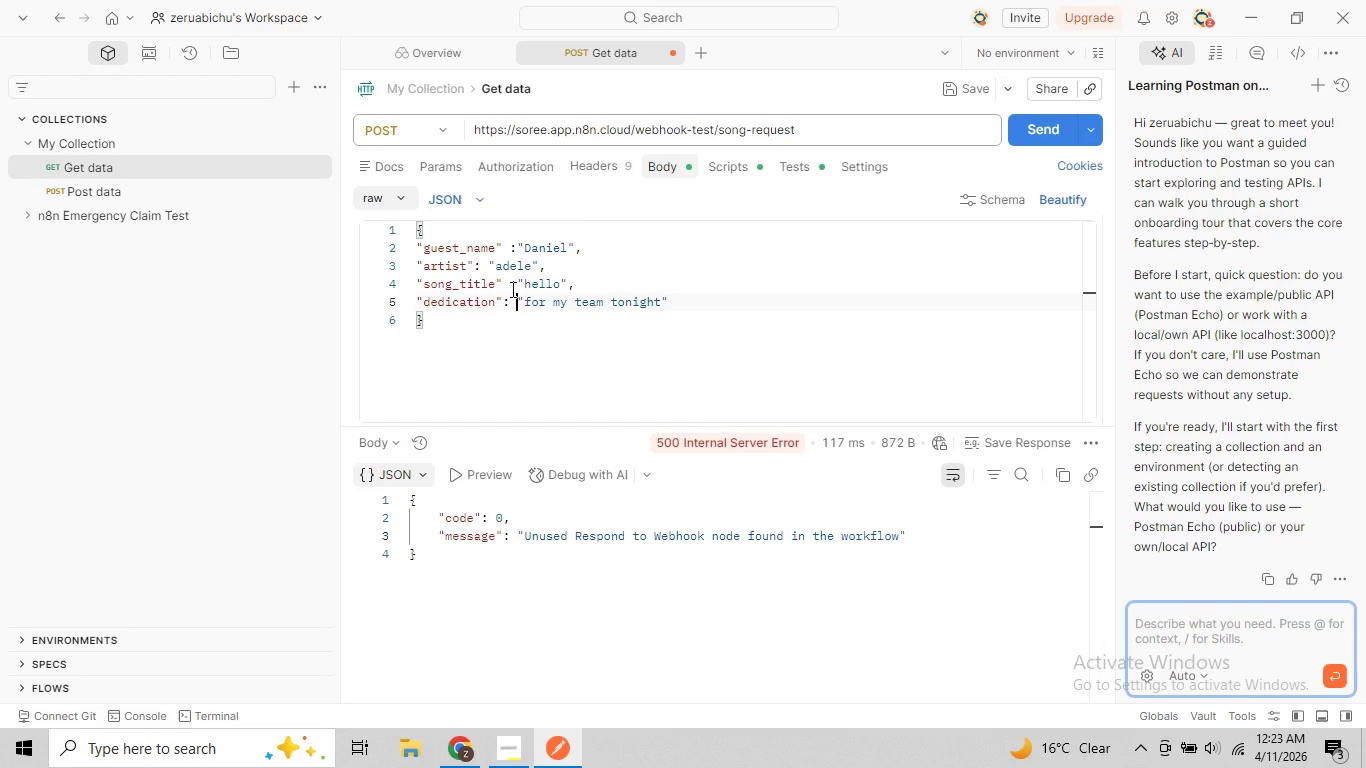 
left_click([511, 289])
 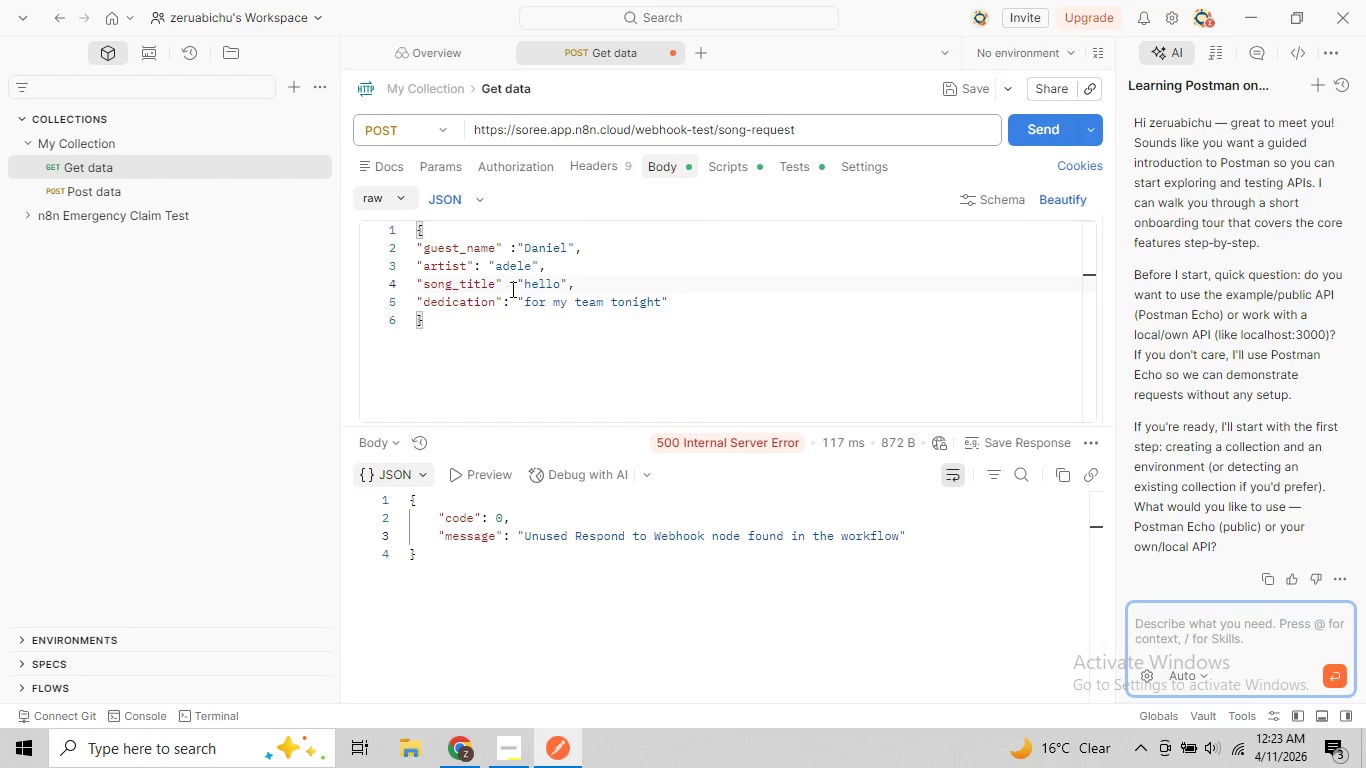 
key(Backspace)
 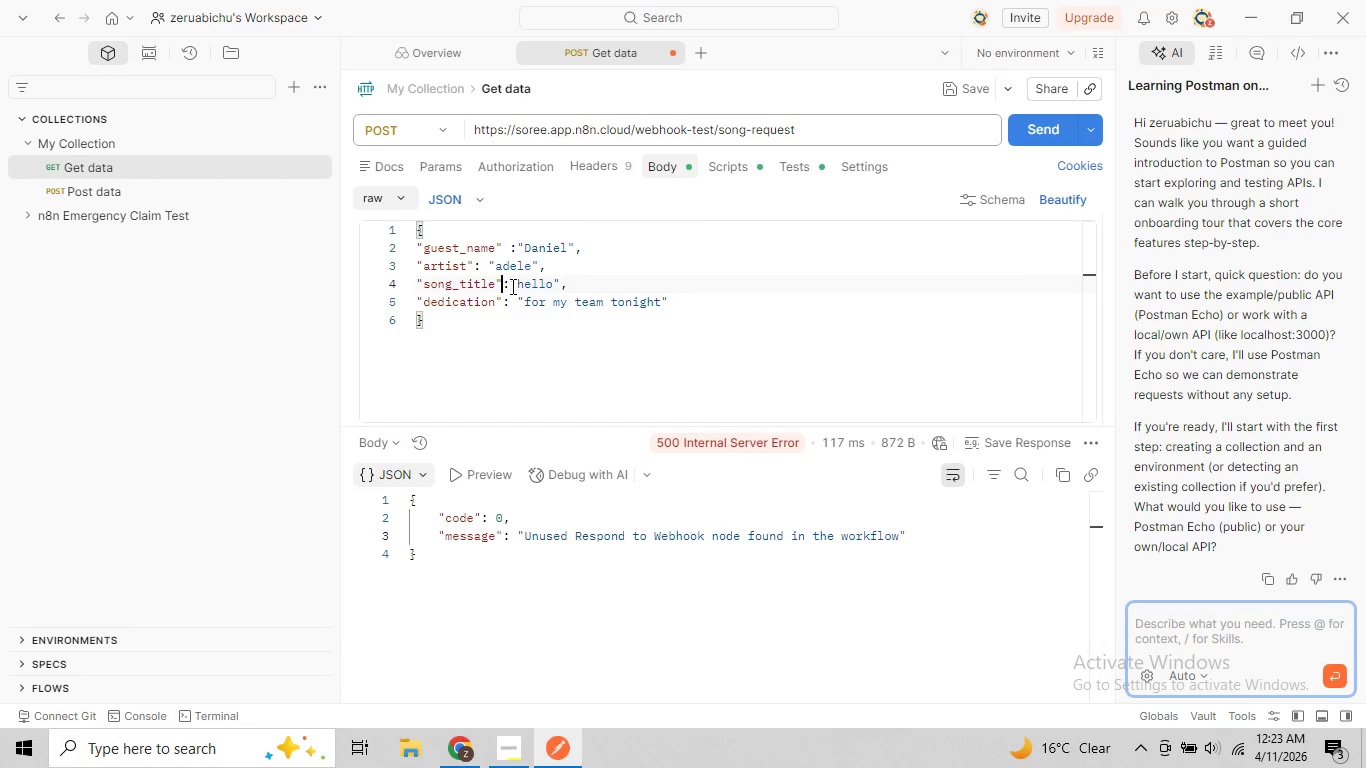 
left_click([511, 286])
 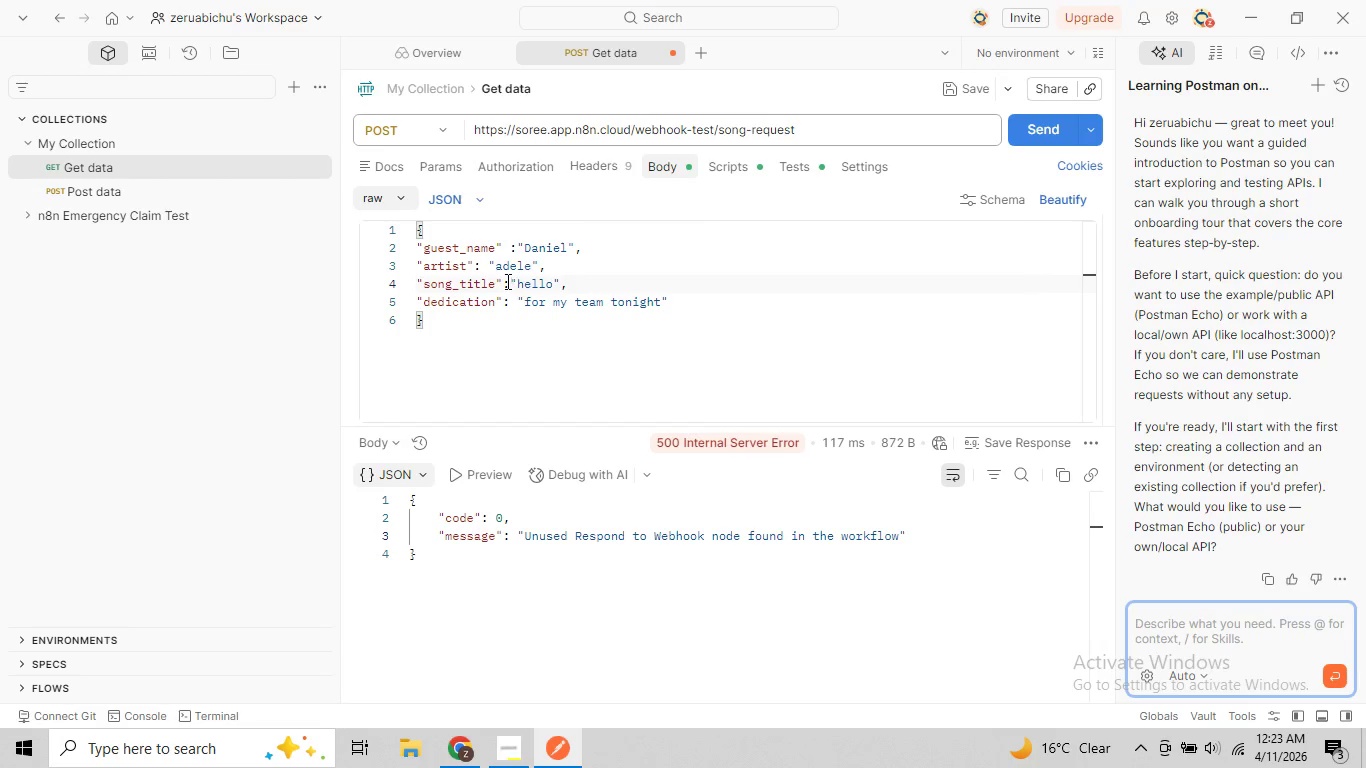 
wait(8.59)
 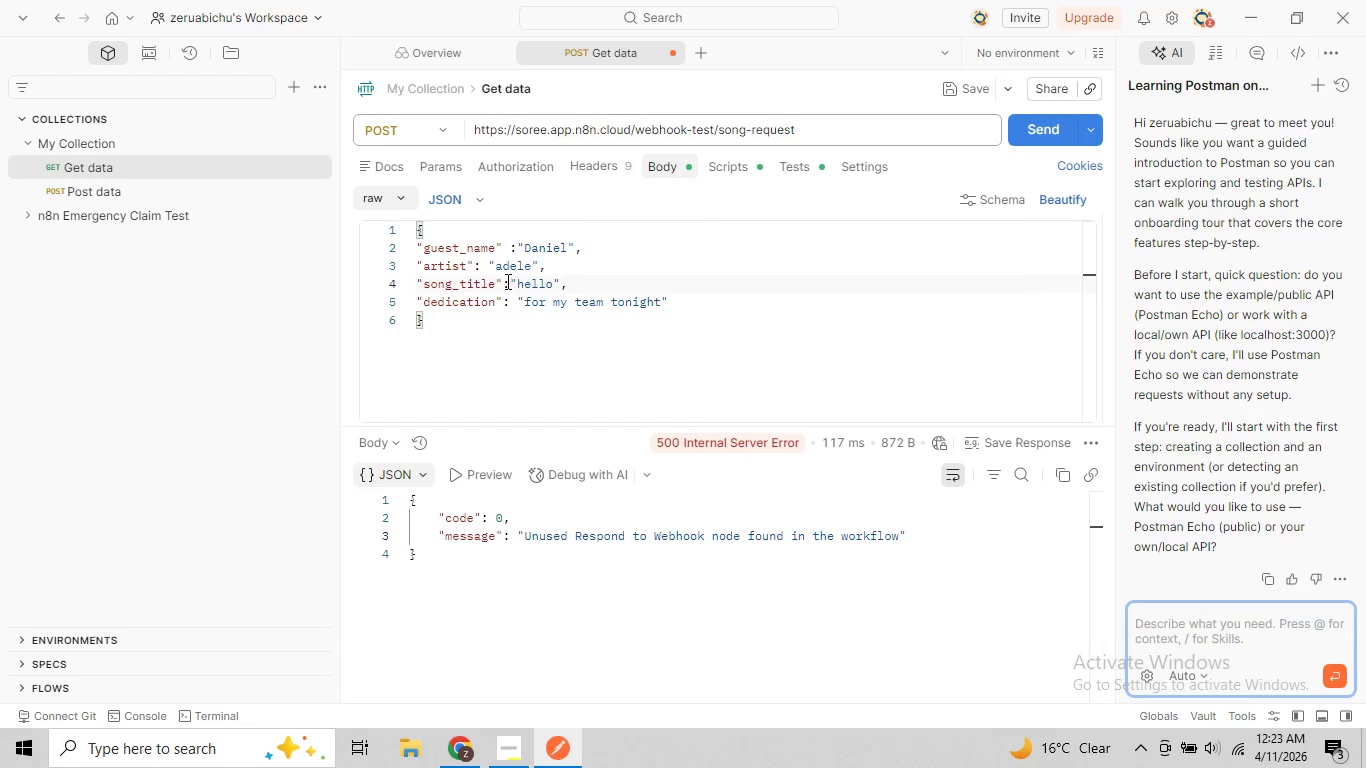 
key(Space)
 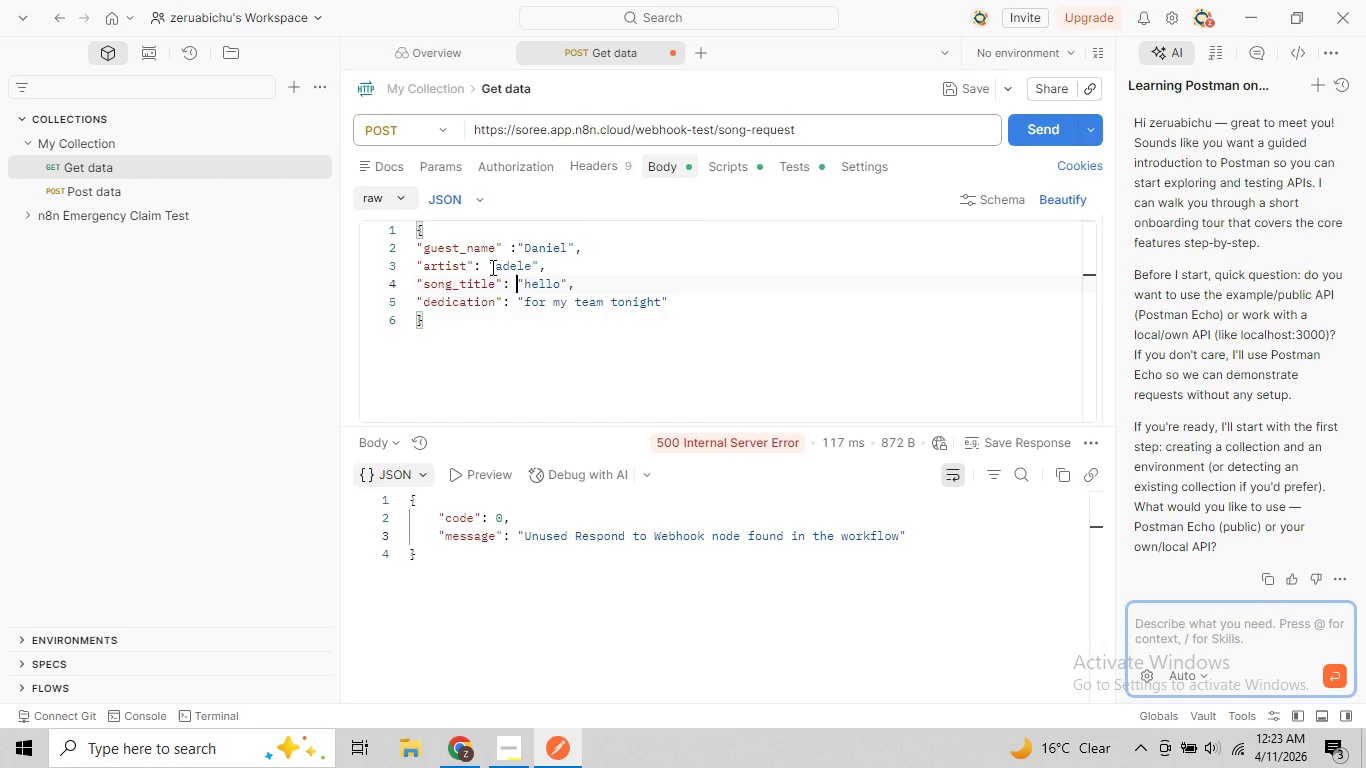 
left_click([487, 267])
 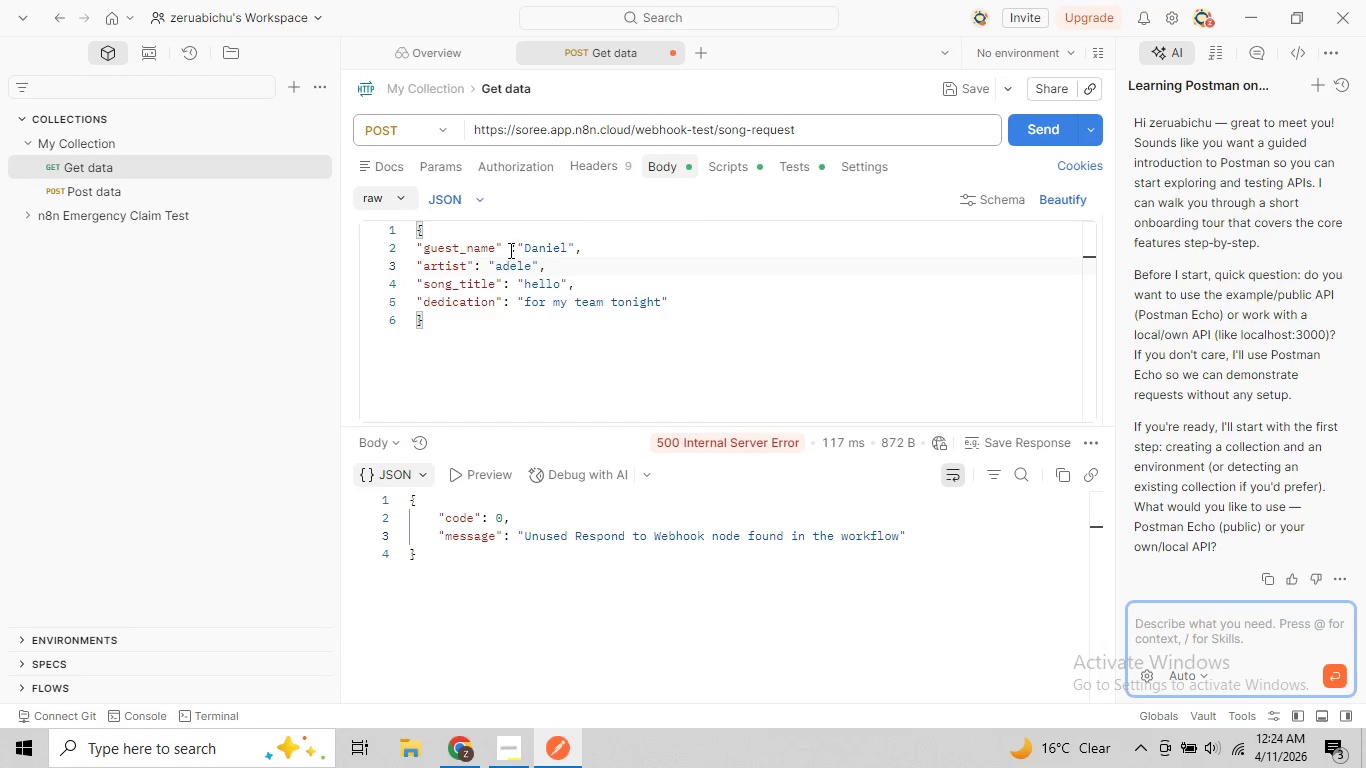 
left_click([511, 250])
 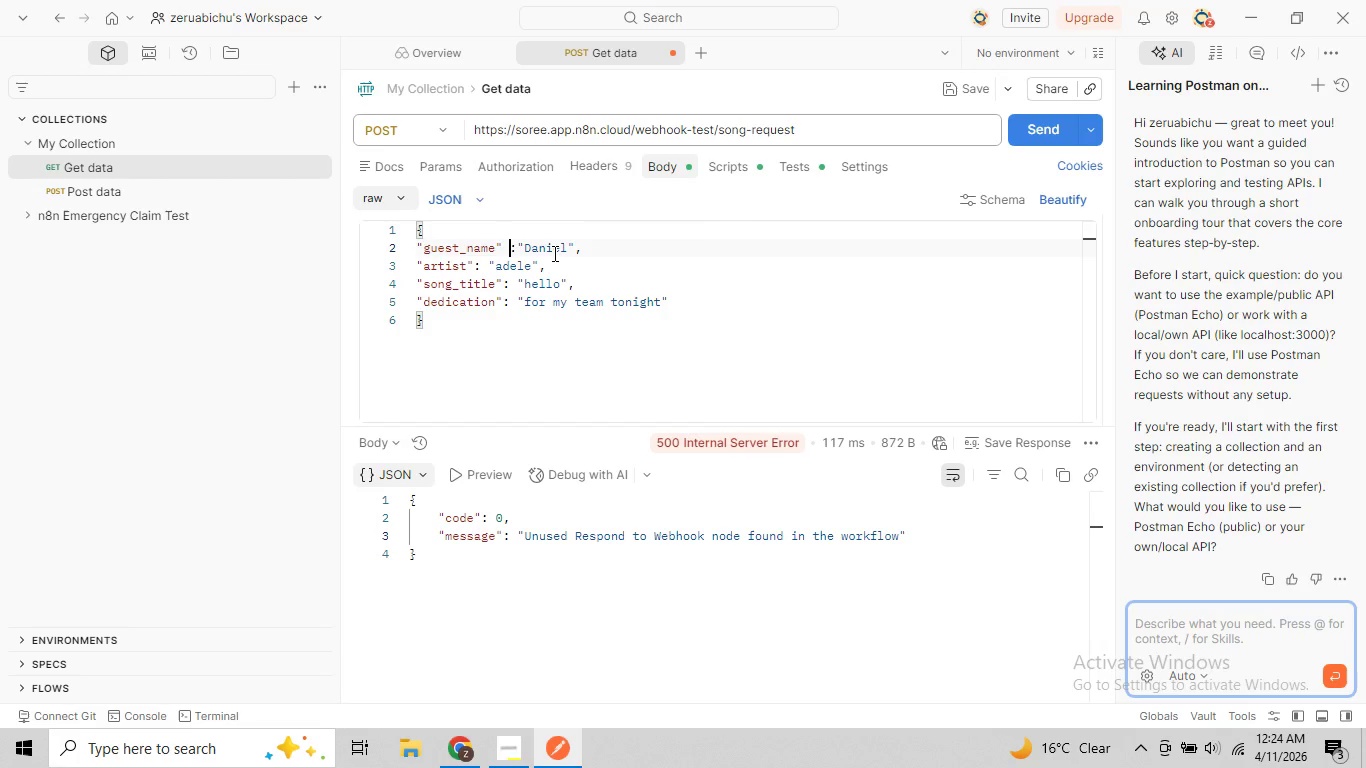 
key(Backspace)
 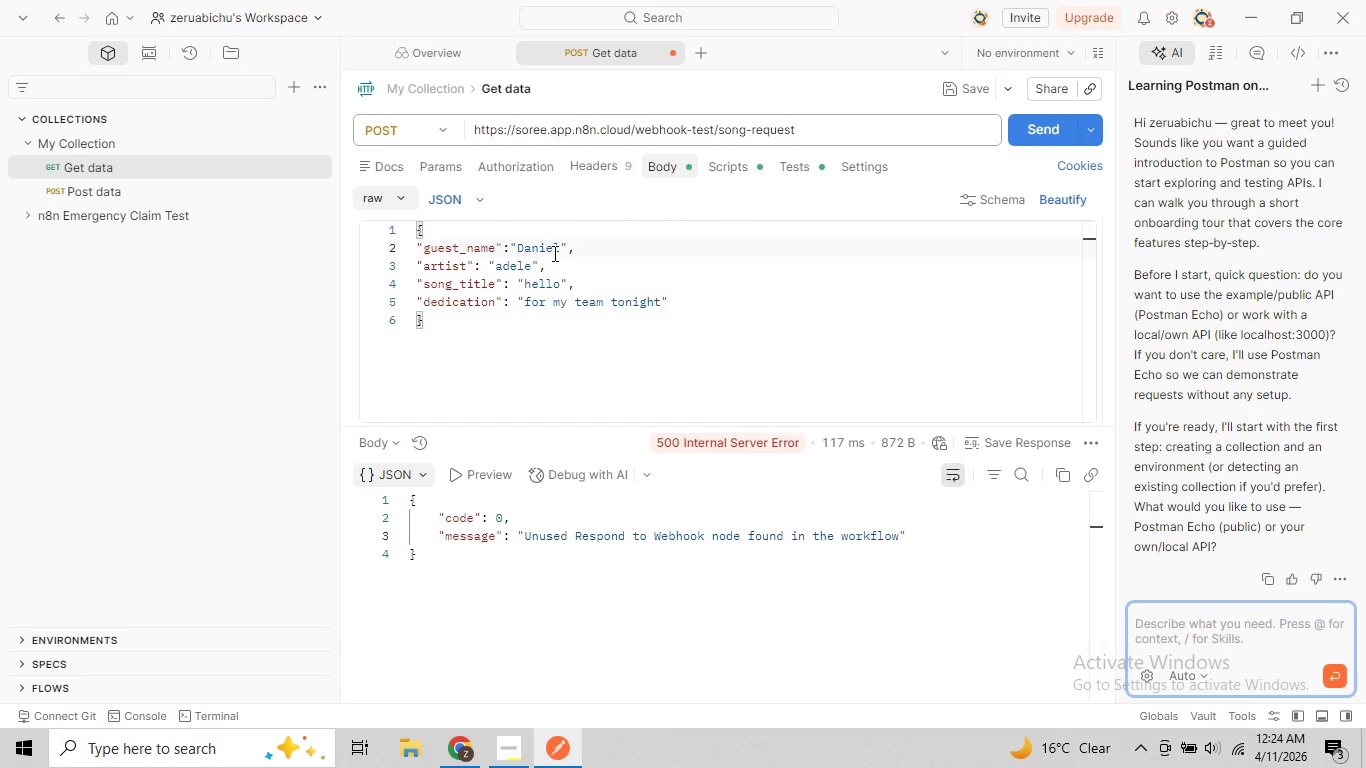 
key(ArrowRight)
 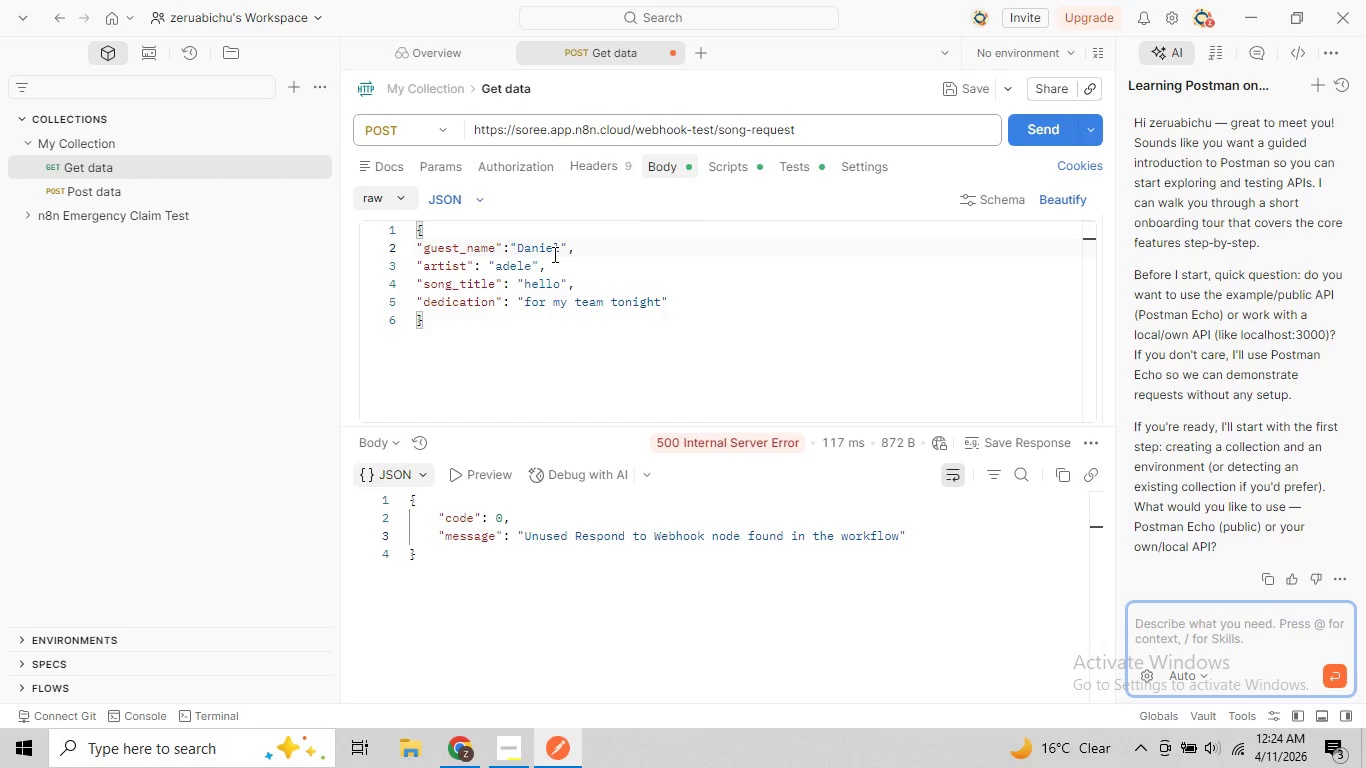 
key(Space)
 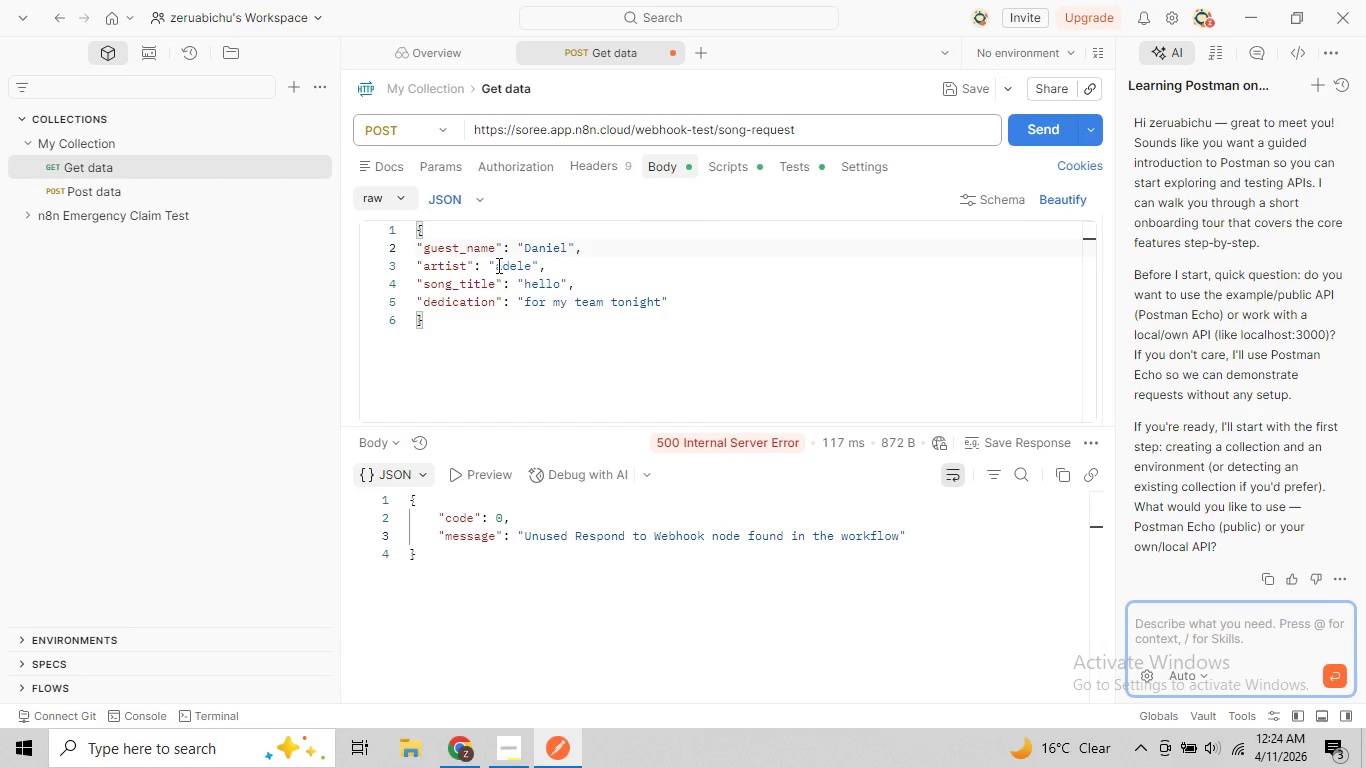 
left_click([497, 265])
 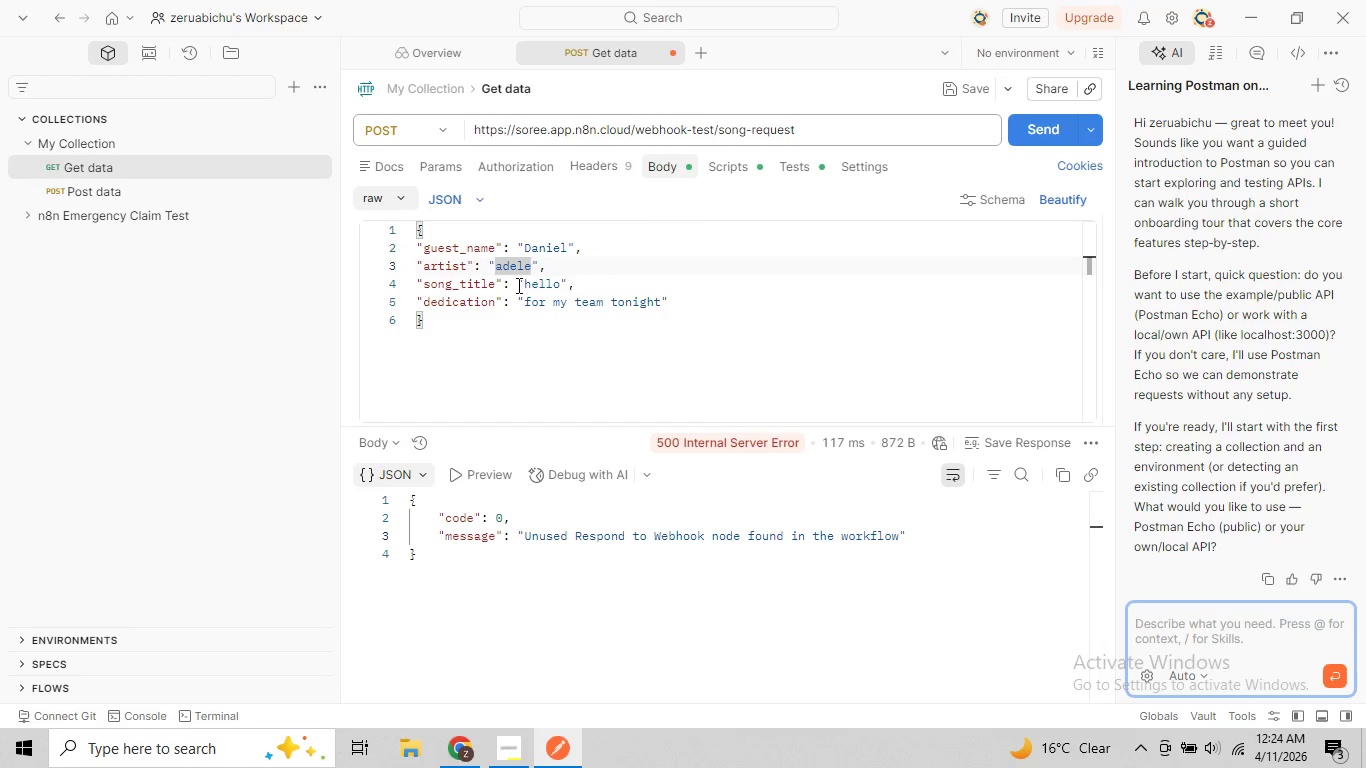 
left_click([516, 285])
 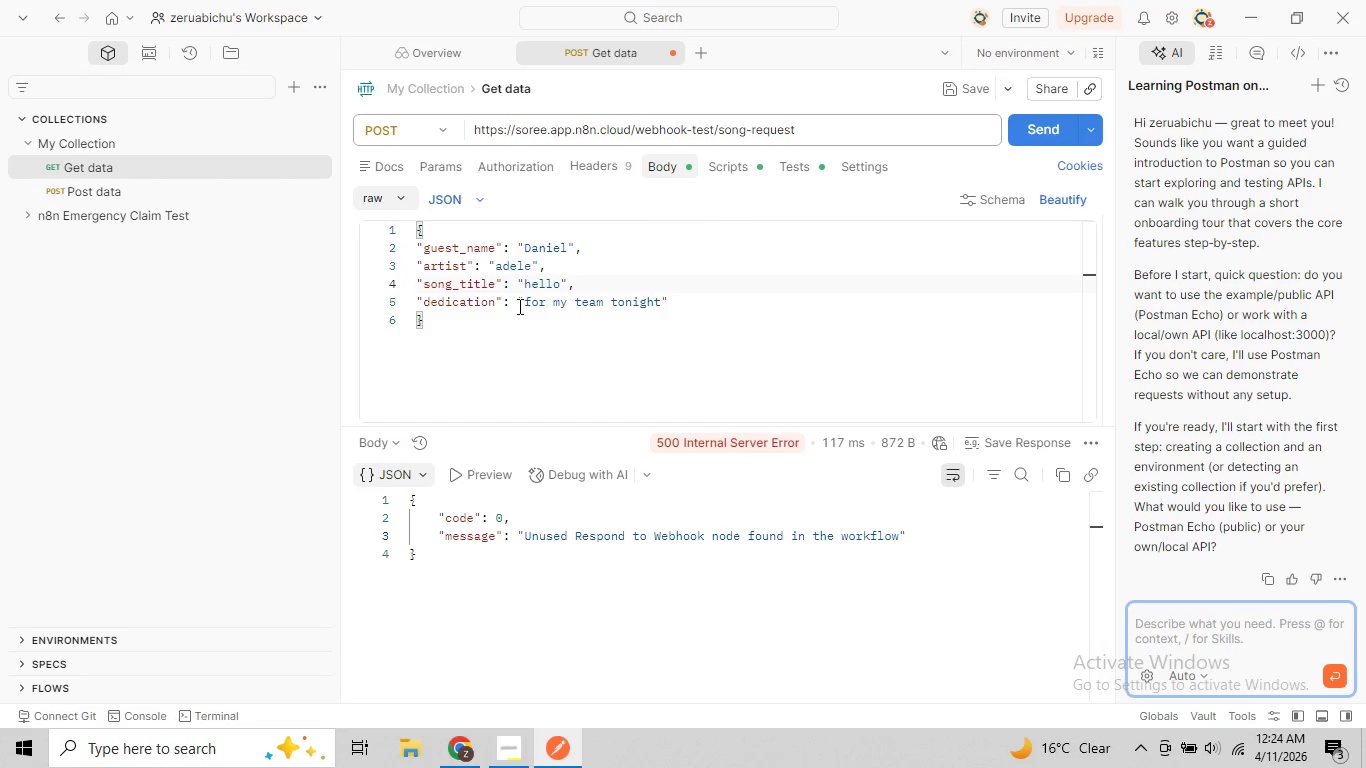 
left_click([518, 306])
 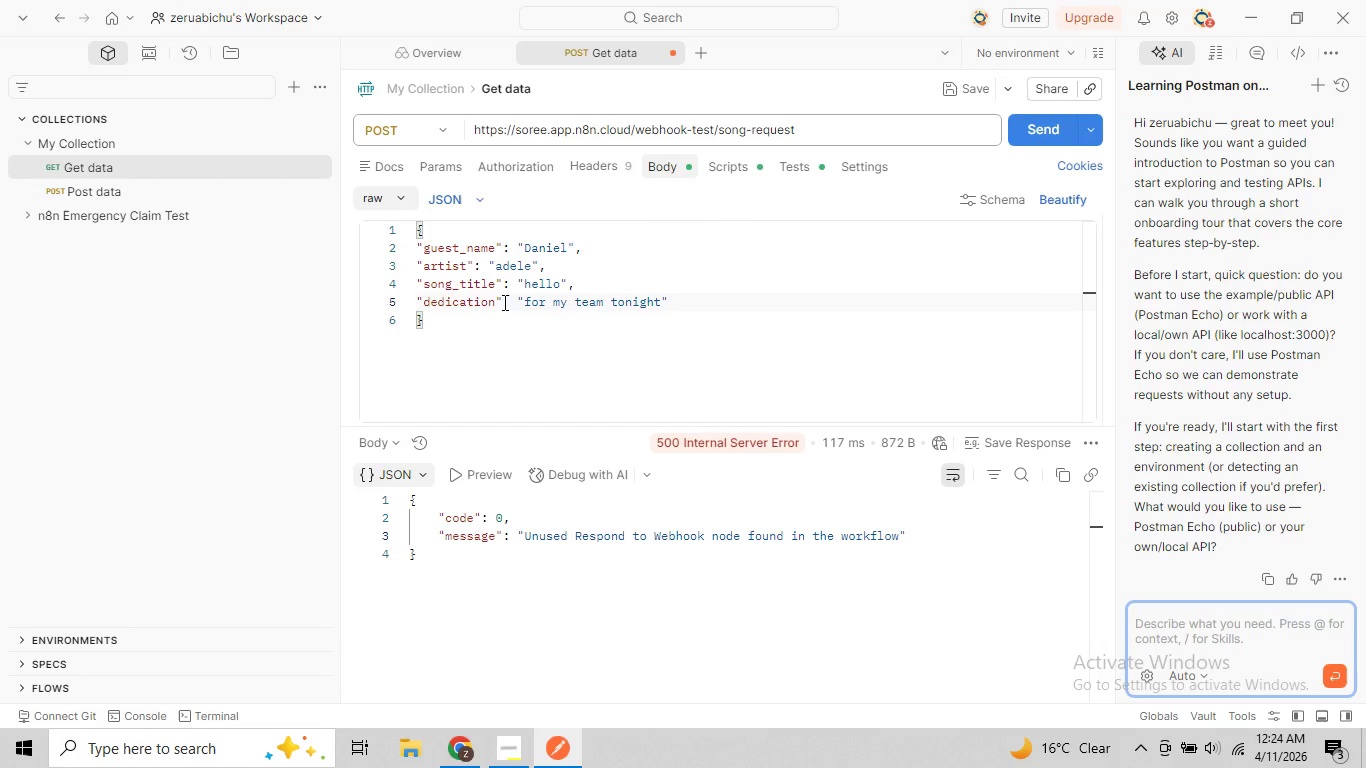 
left_click([503, 302])
 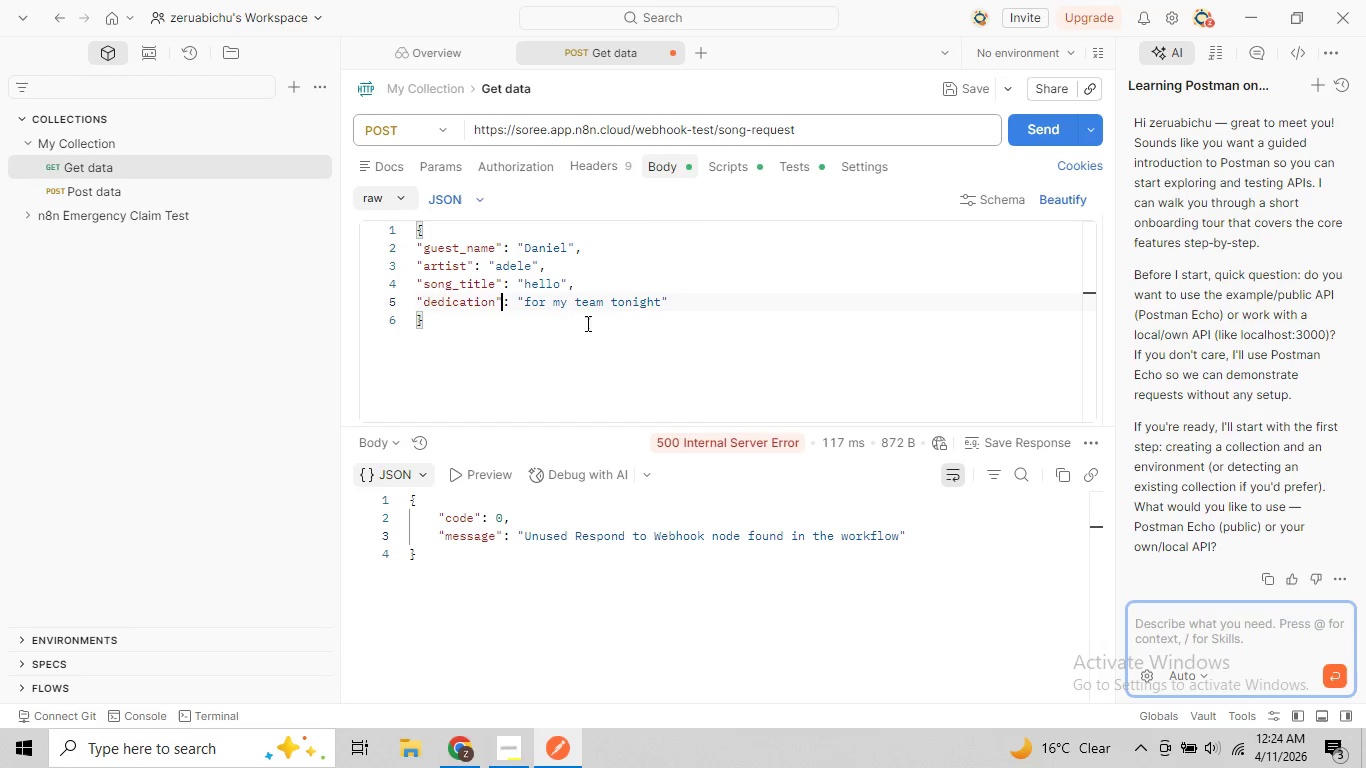 
left_click([745, 321])
 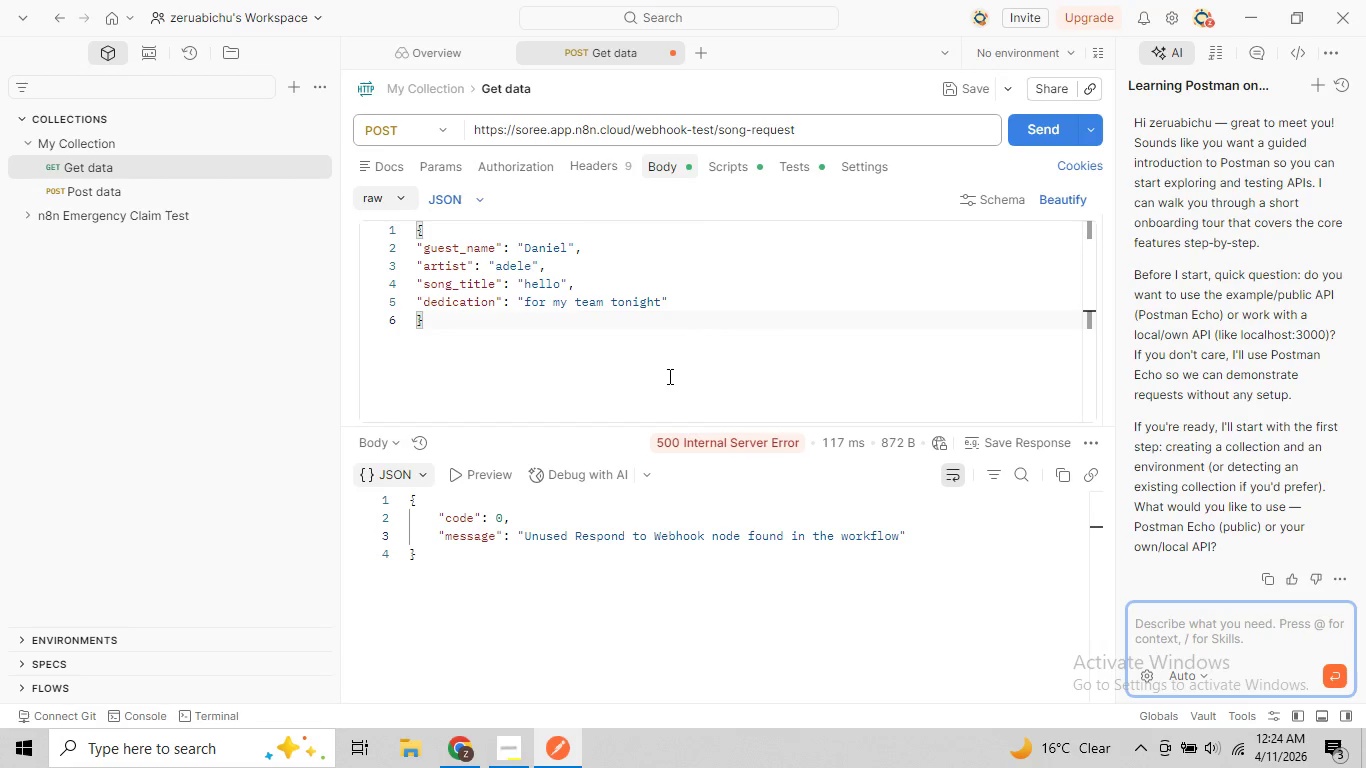 
wait(7.42)
 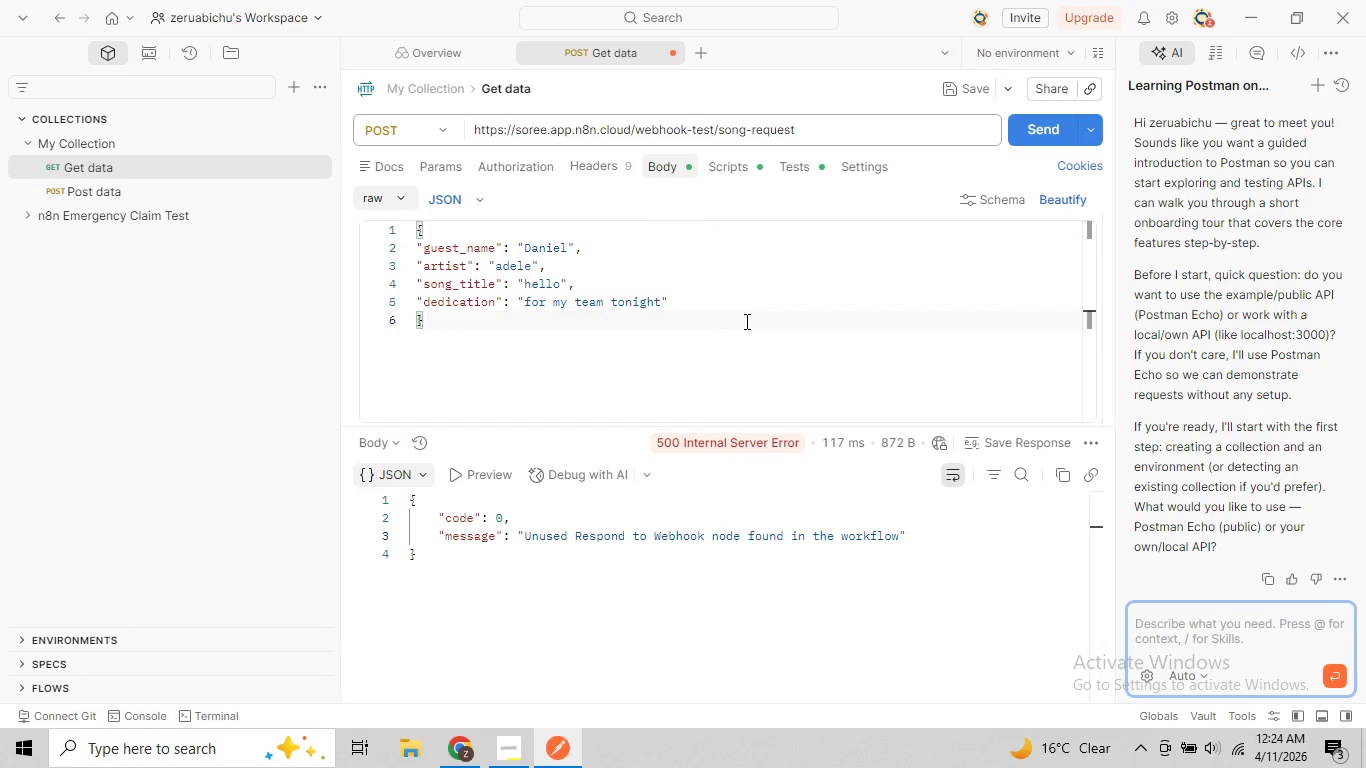 
left_click([477, 747])
 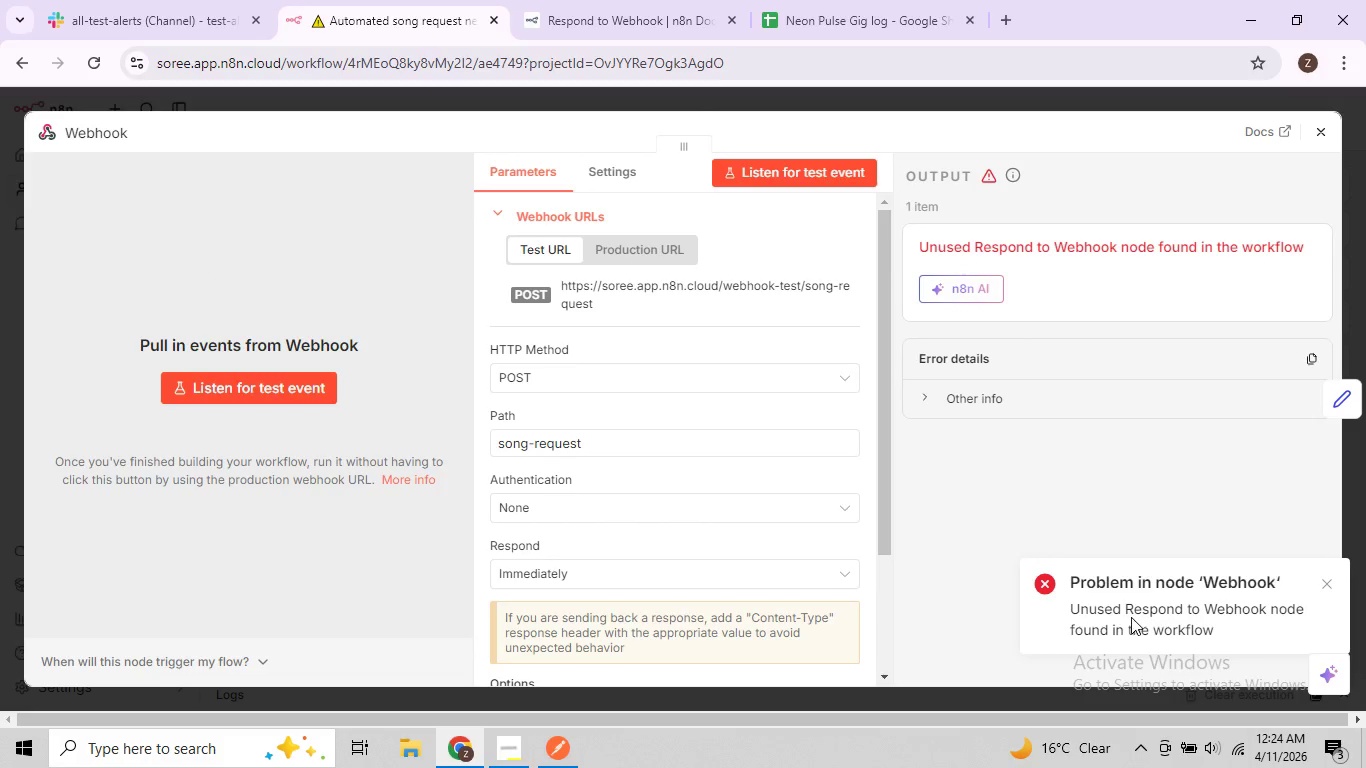 
left_click_drag(start_coordinate=[1210, 627], to_coordinate=[1068, 609])
 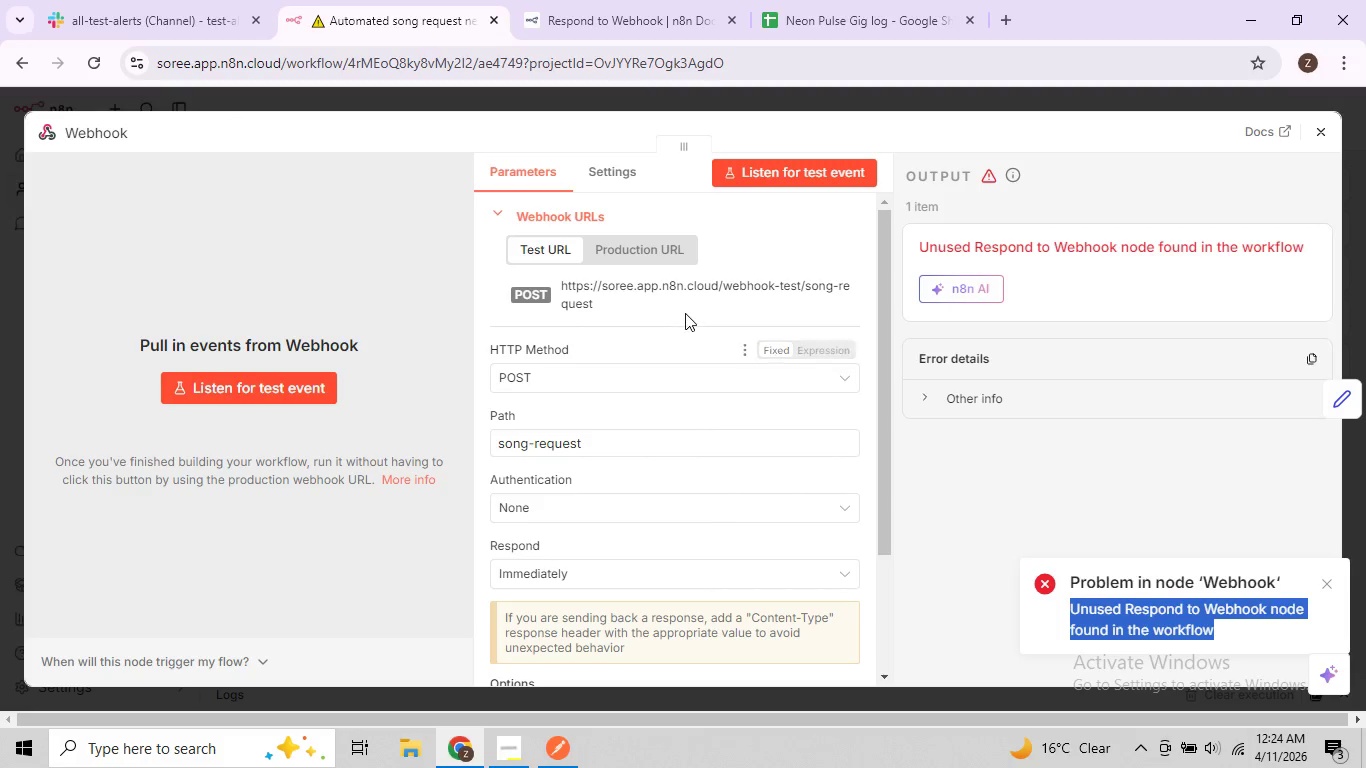 
scroll: coordinate [690, 375], scroll_direction: down, amount: 2.0
 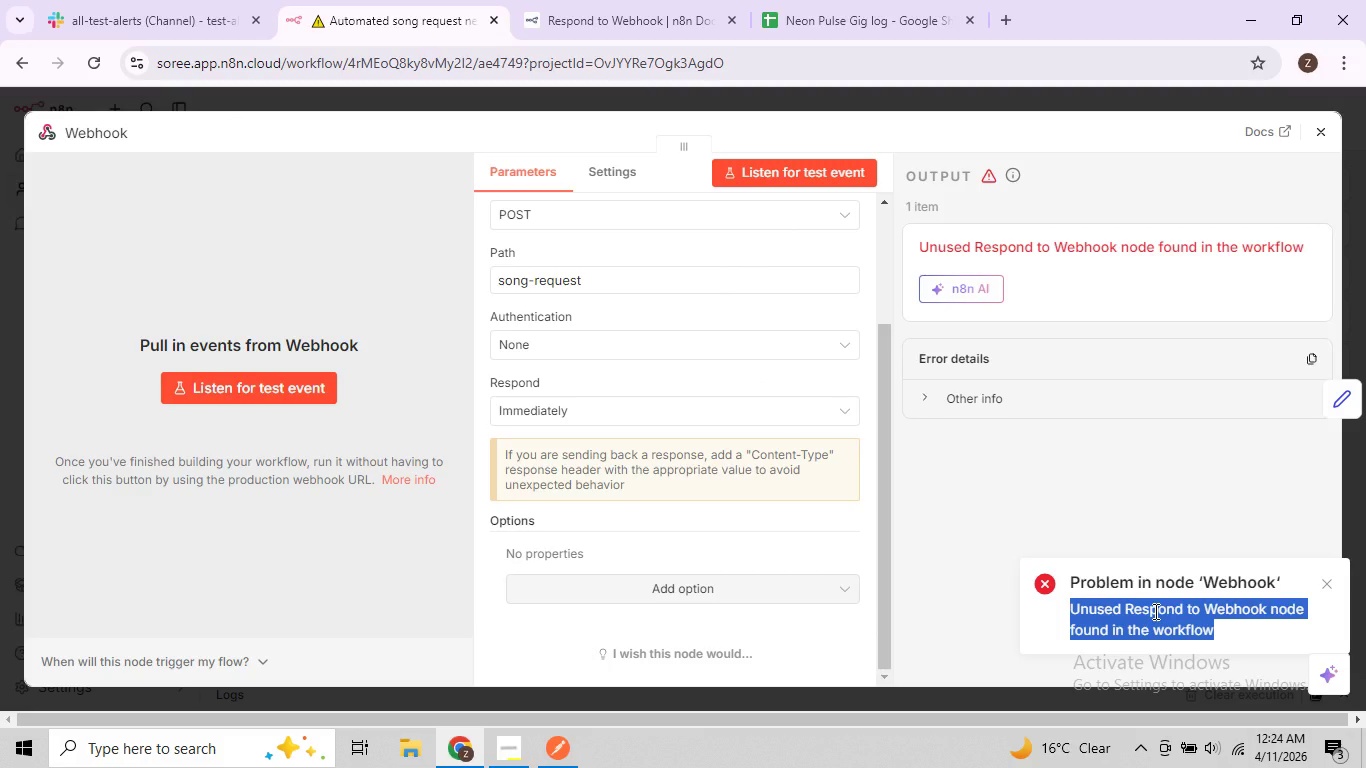 
wait(6.61)
 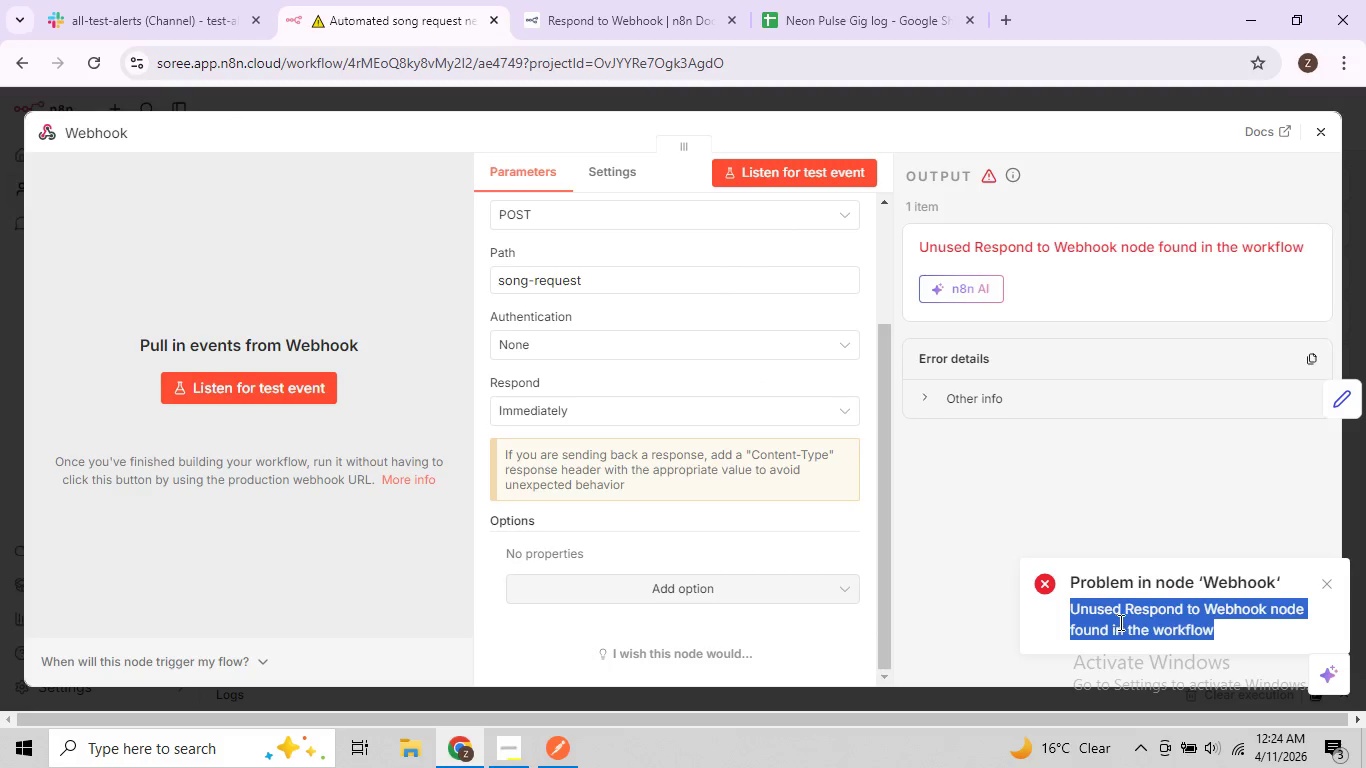 
scroll: coordinate [1064, 508], scroll_direction: up, amount: 1.0
 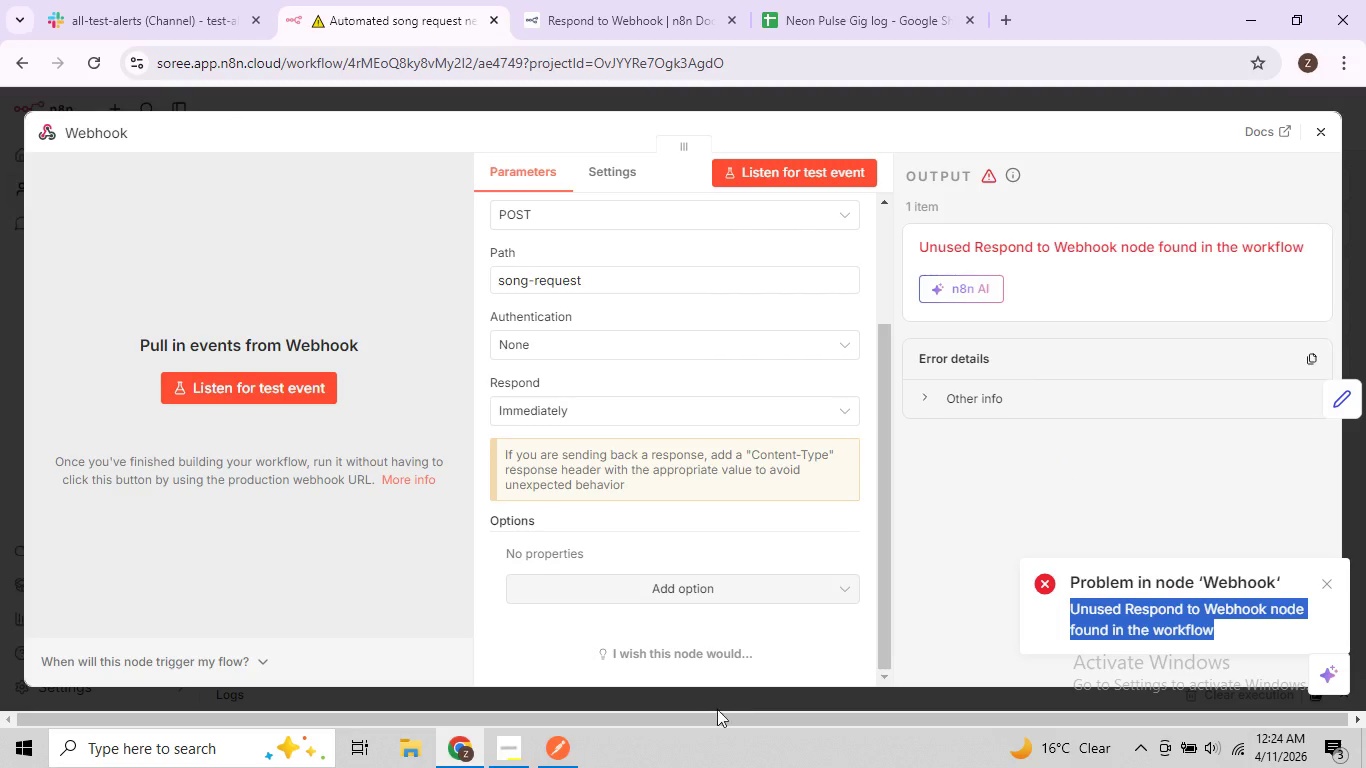 
left_click([562, 751])
 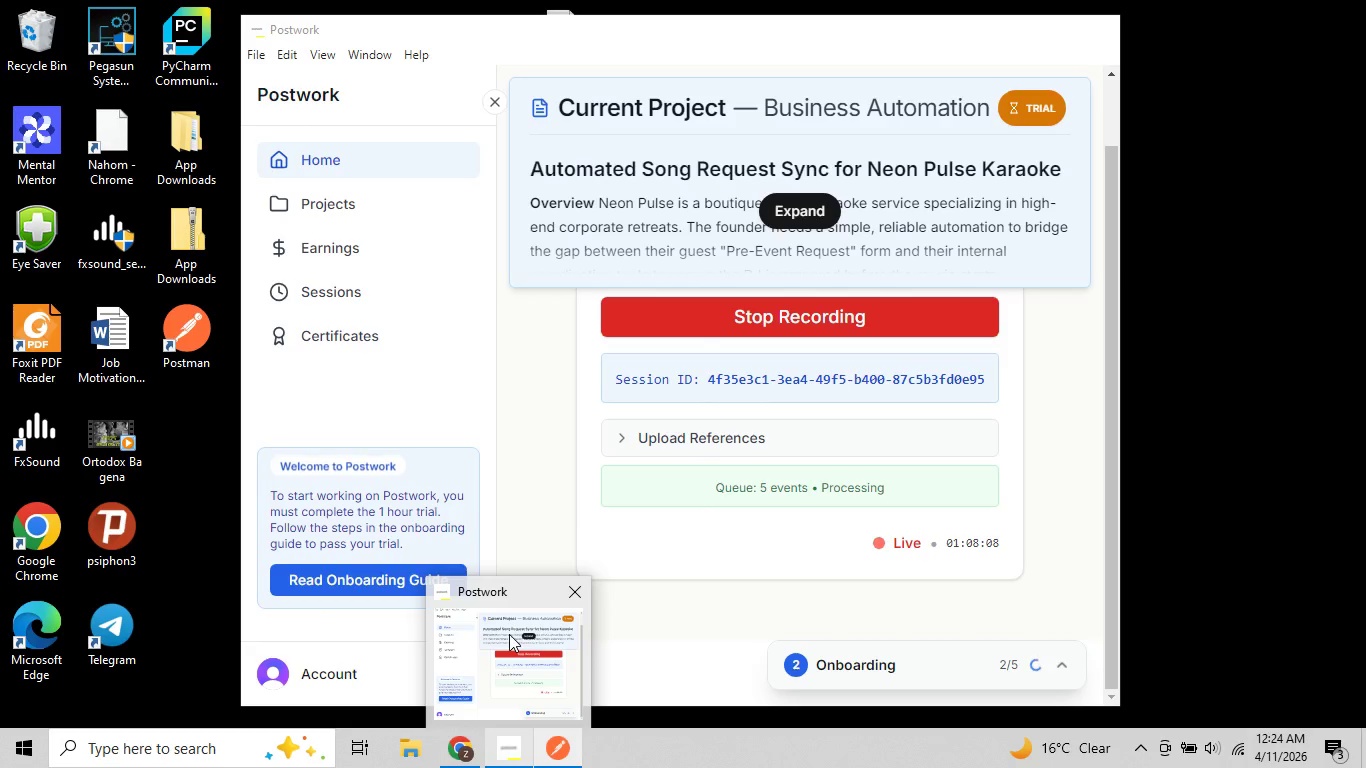 
wait(13.16)
 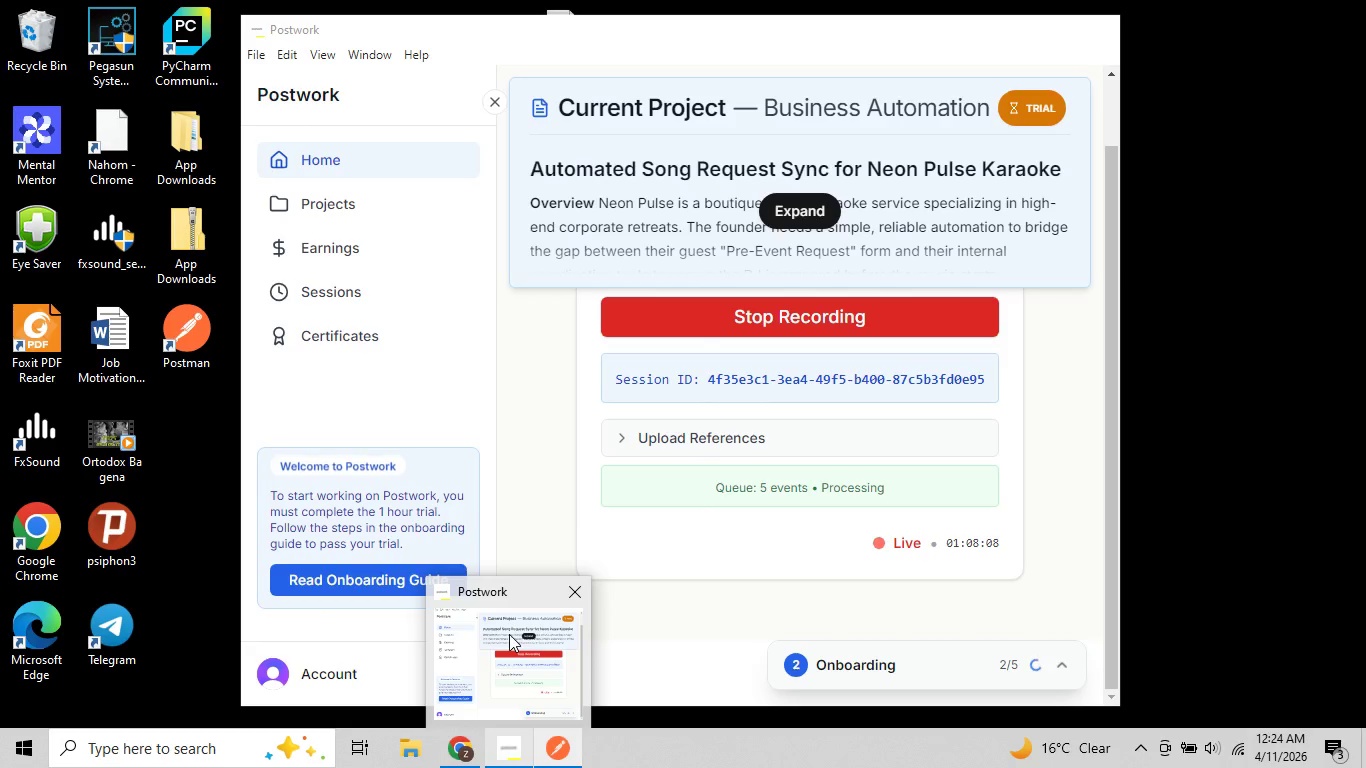 
left_click([450, 757])
 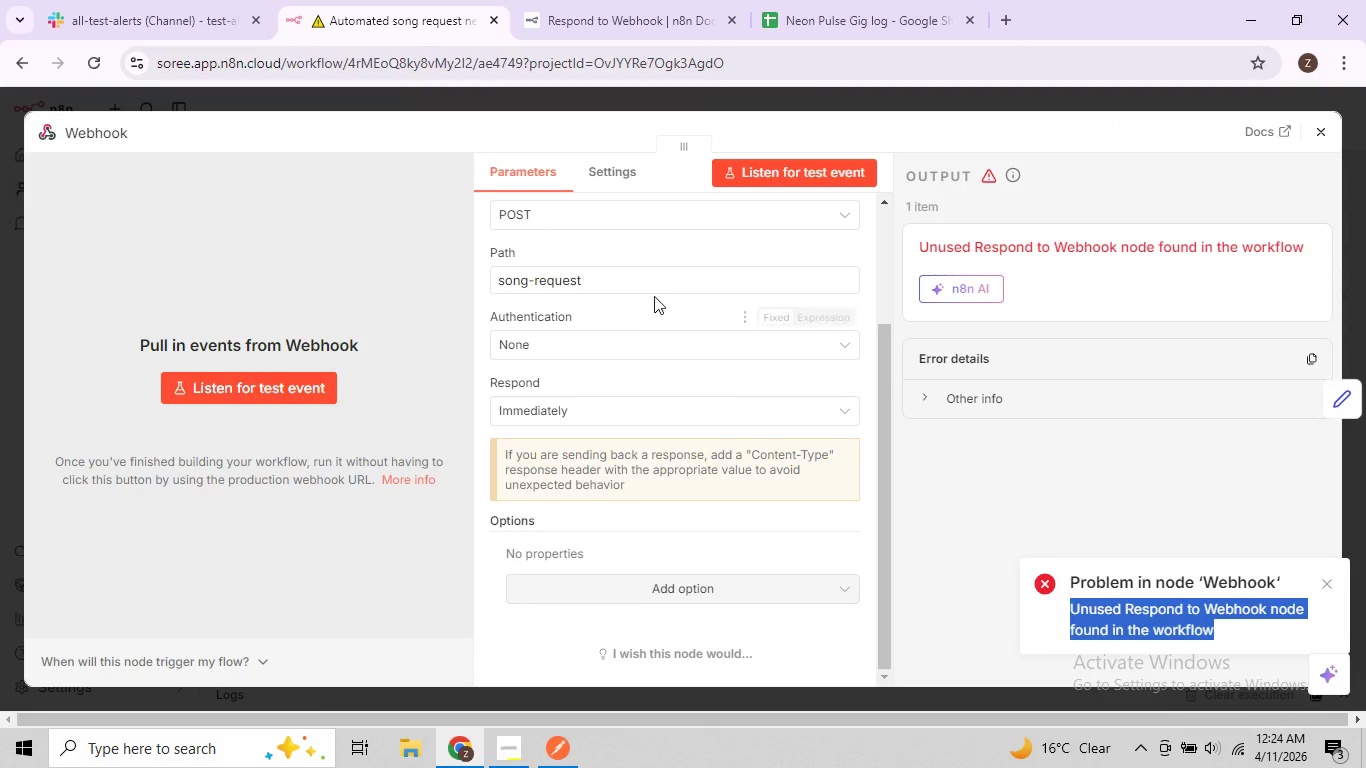 
left_click([601, 280])
 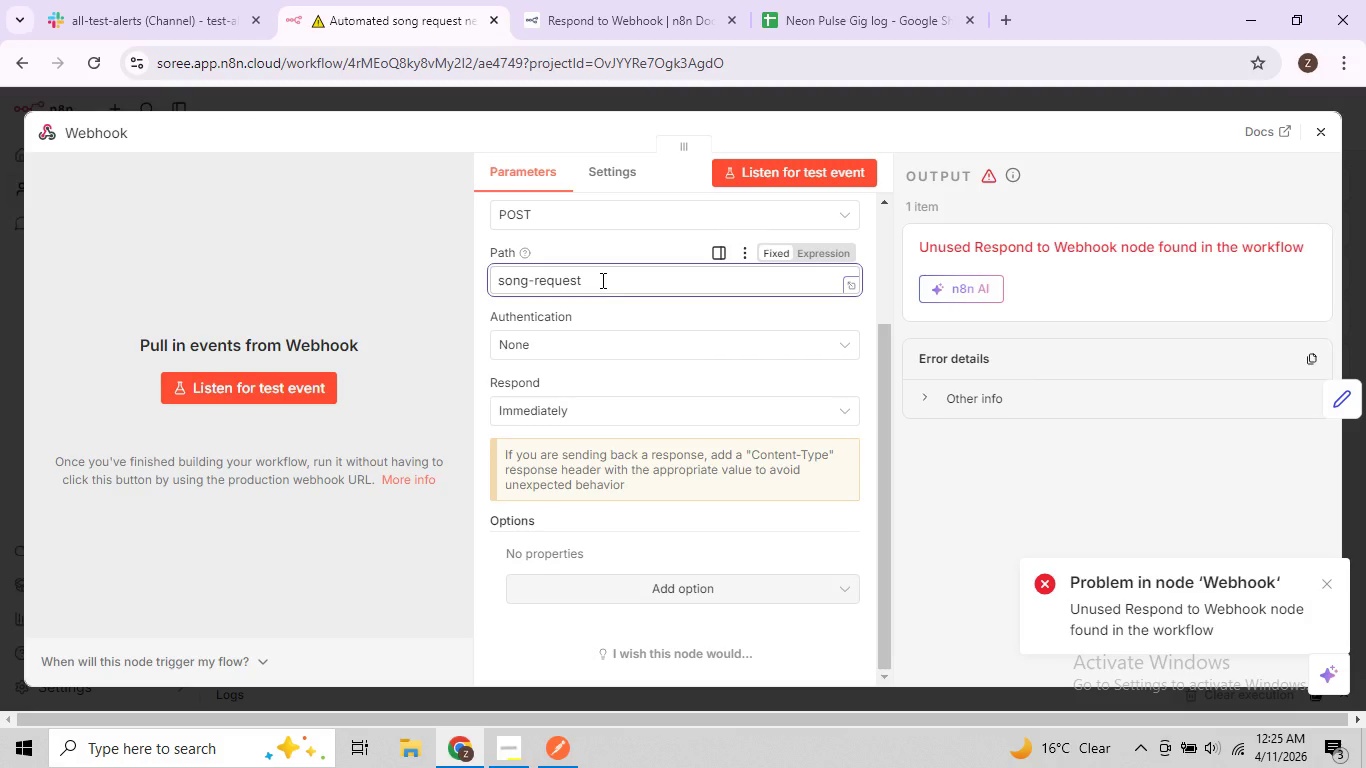 
wait(9.81)
 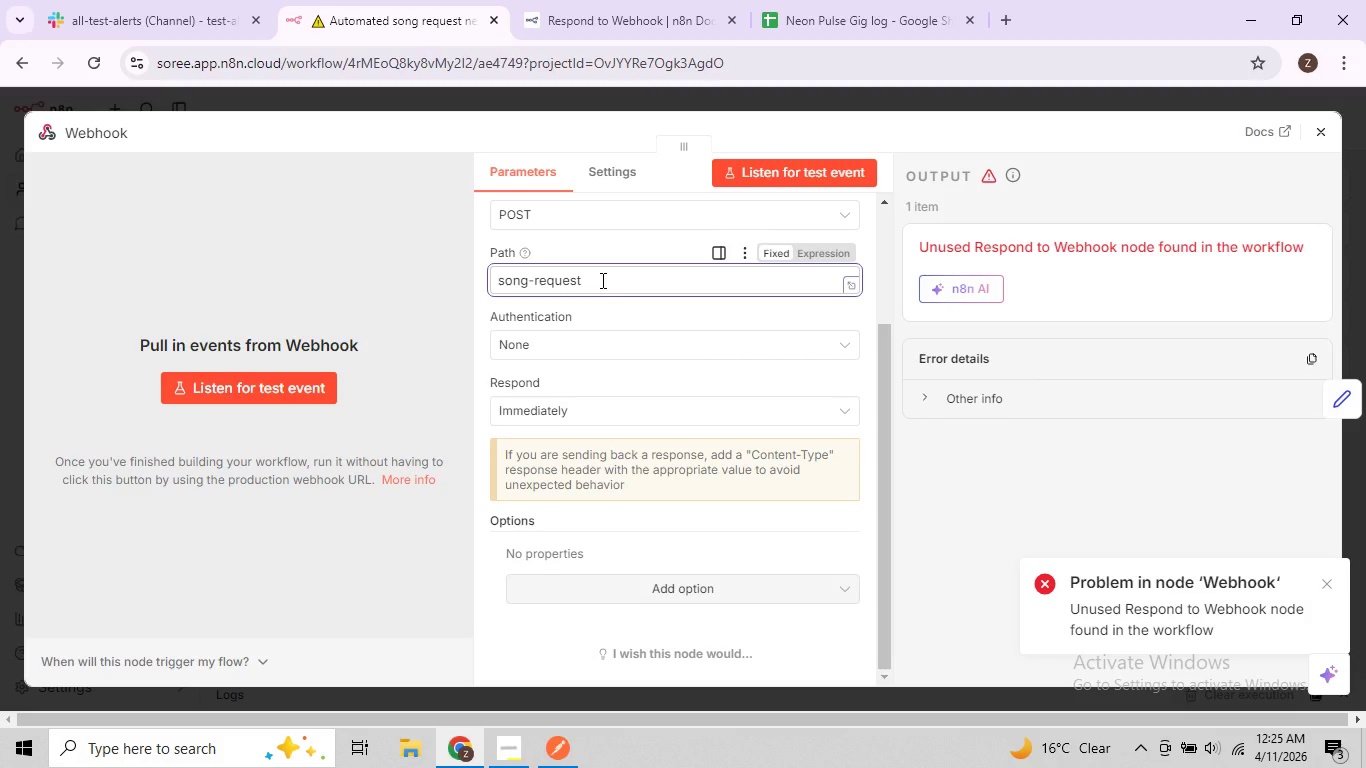 
left_click_drag(start_coordinate=[888, 470], to_coordinate=[888, 476])
 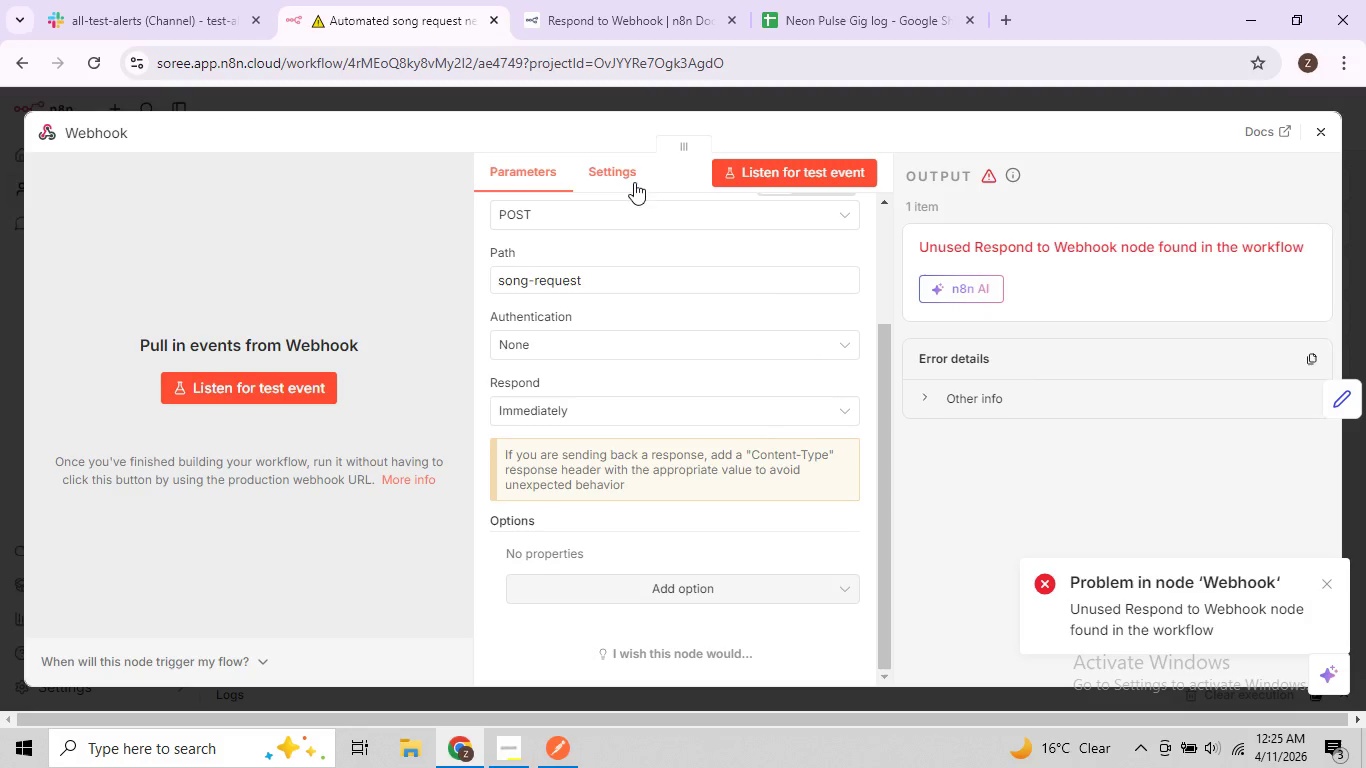 
left_click([618, 169])
 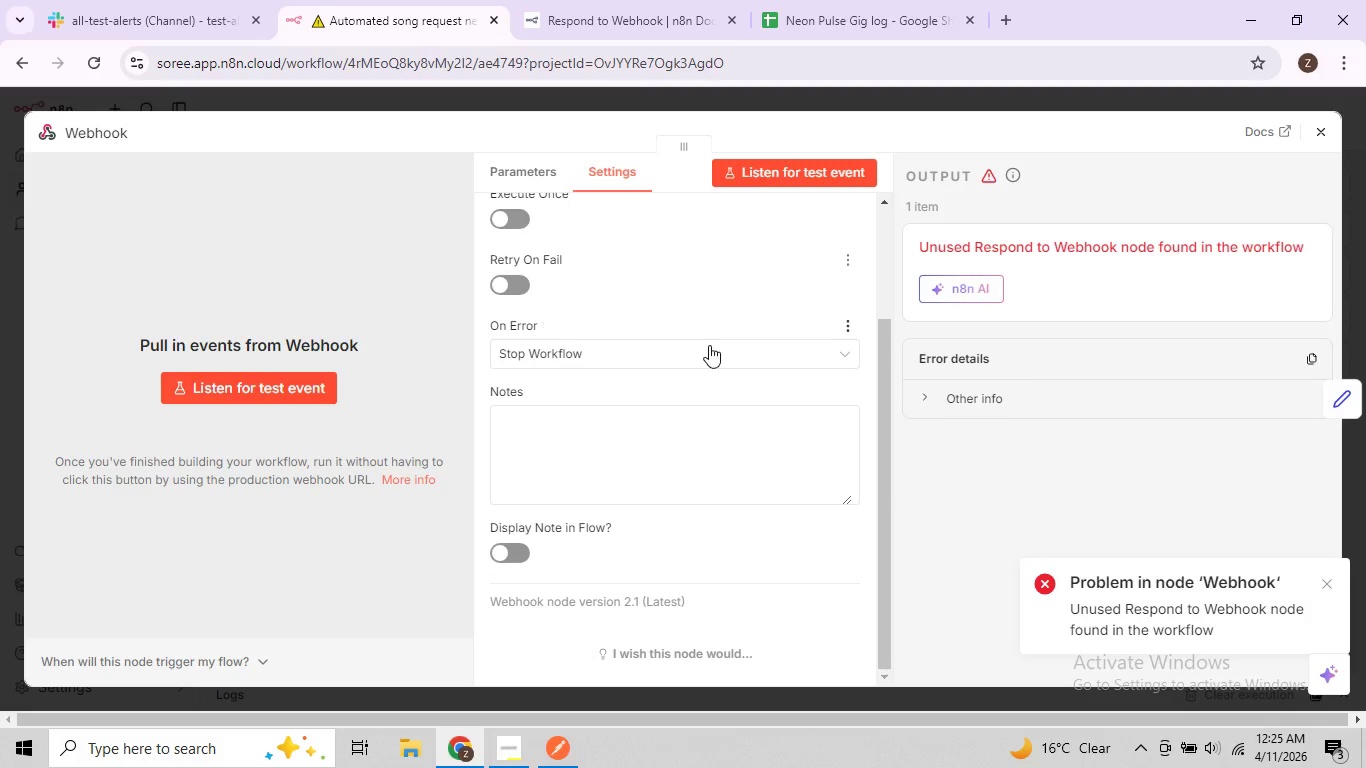 
scroll: coordinate [760, 376], scroll_direction: up, amount: 2.0
 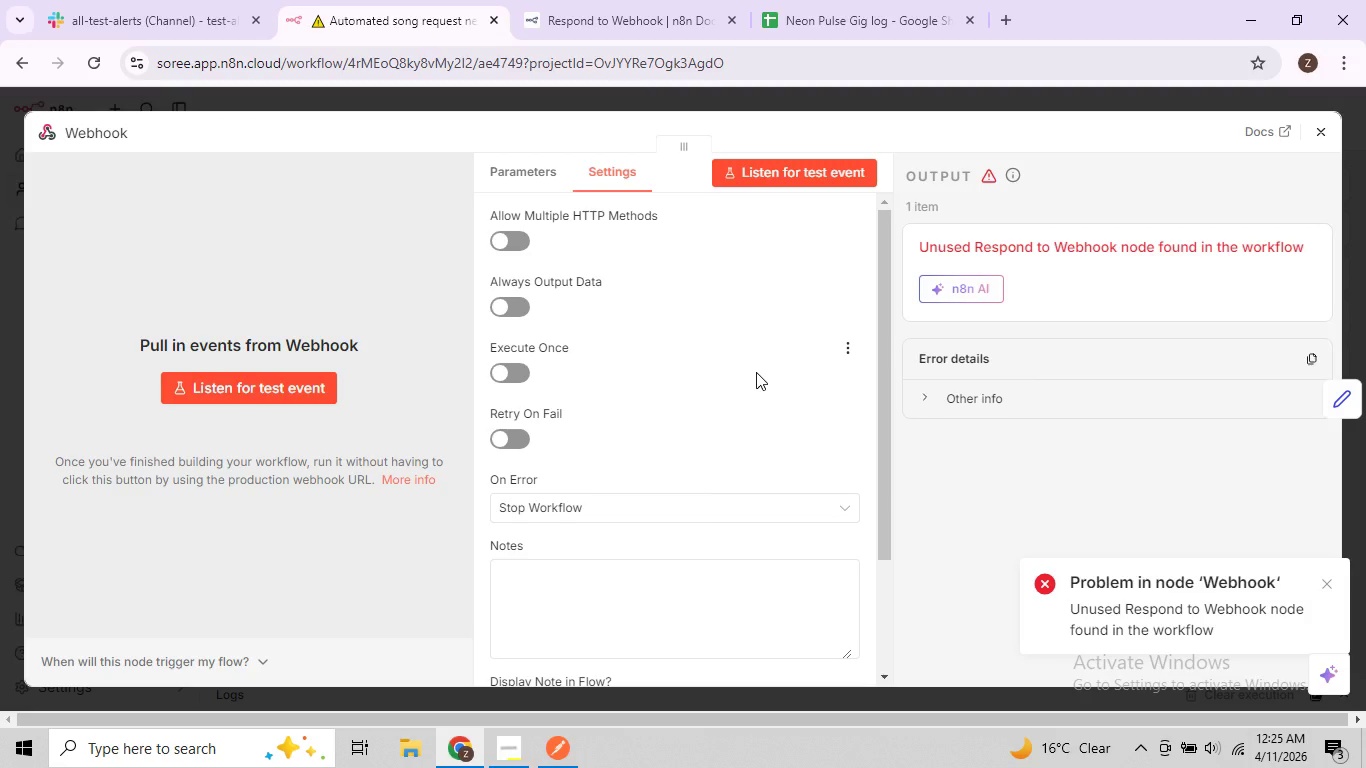 
wait(10.65)
 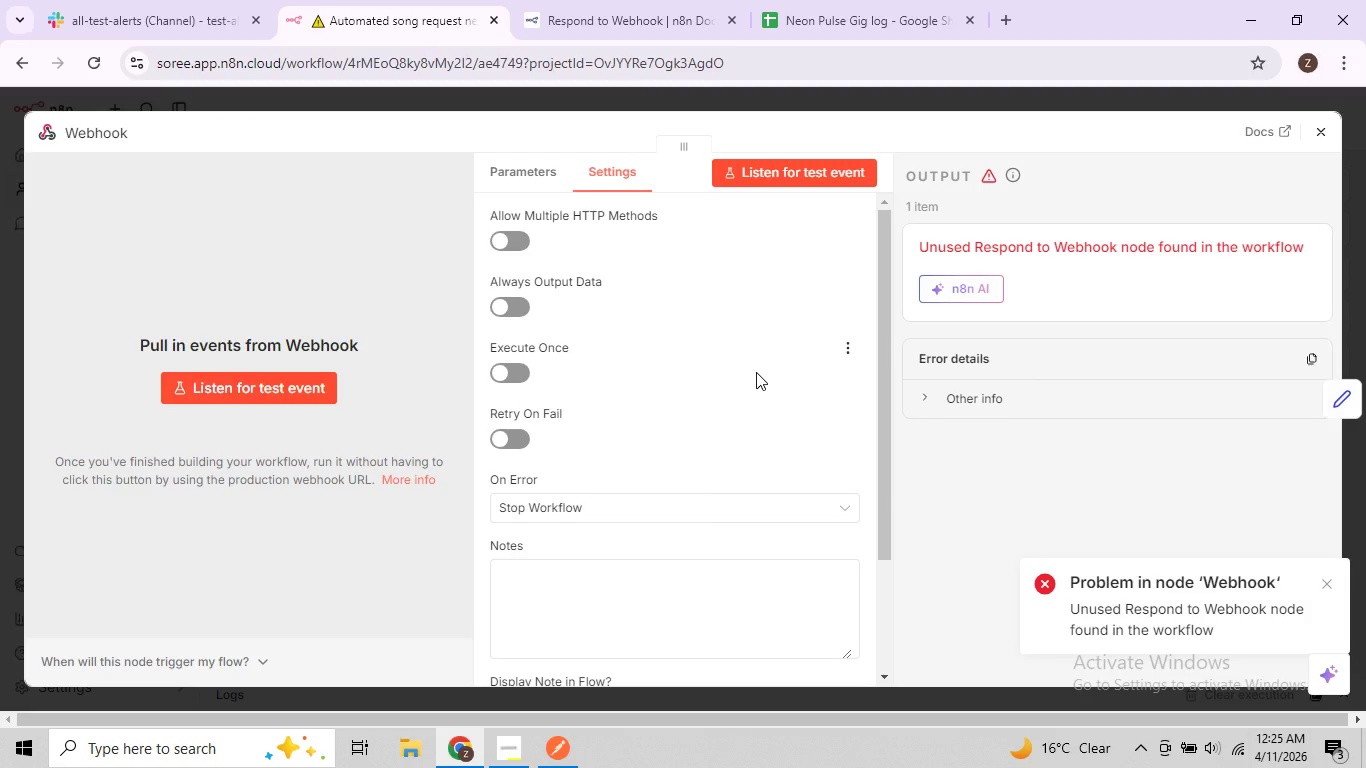 
scroll: coordinate [658, 357], scroll_direction: down, amount: 2.0
 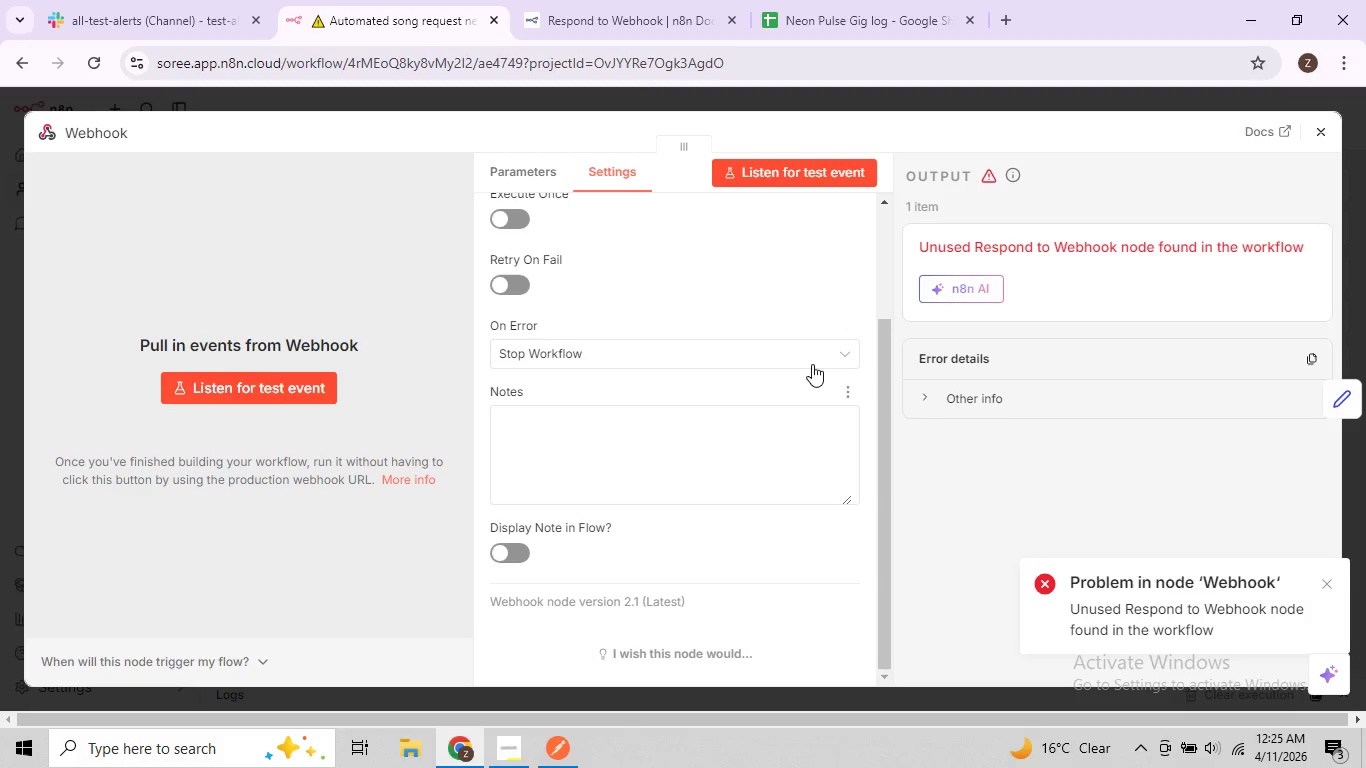 
left_click([832, 354])
 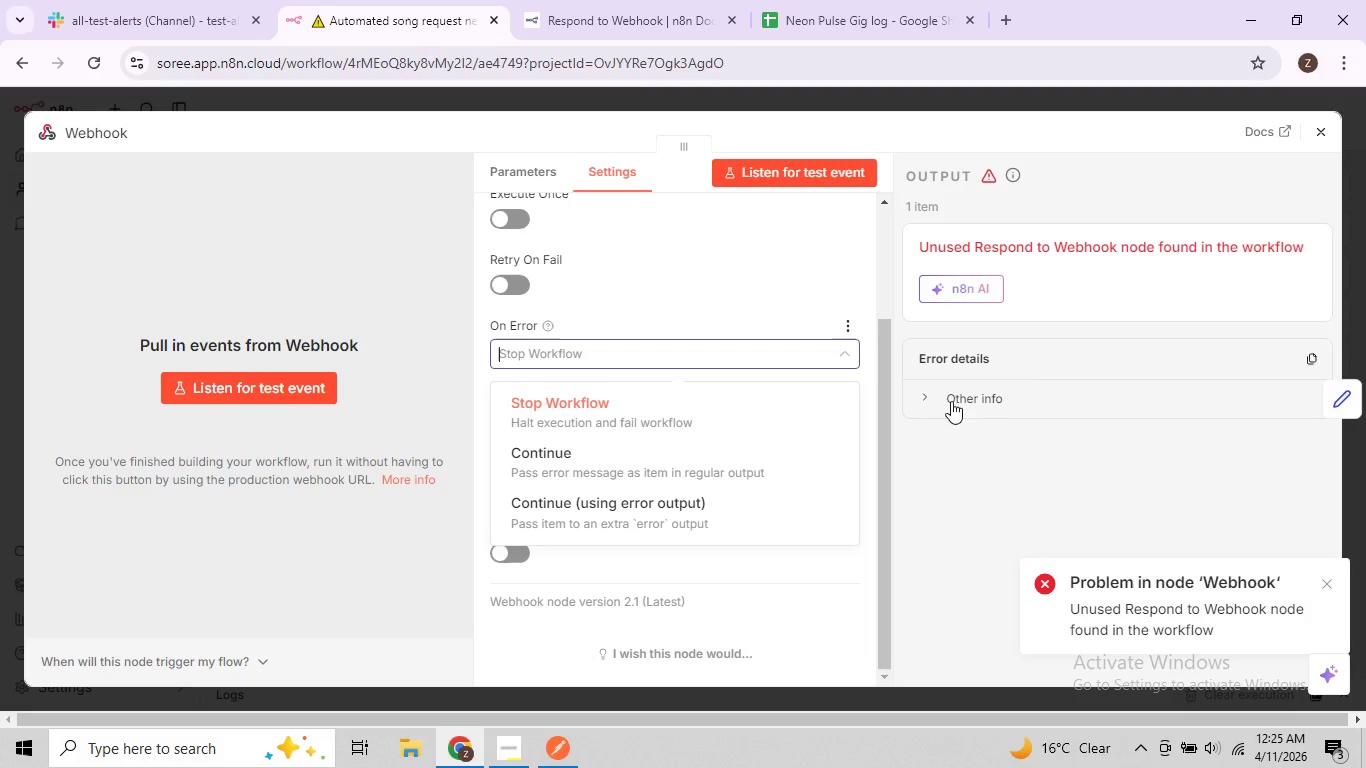 
left_click([959, 404])
 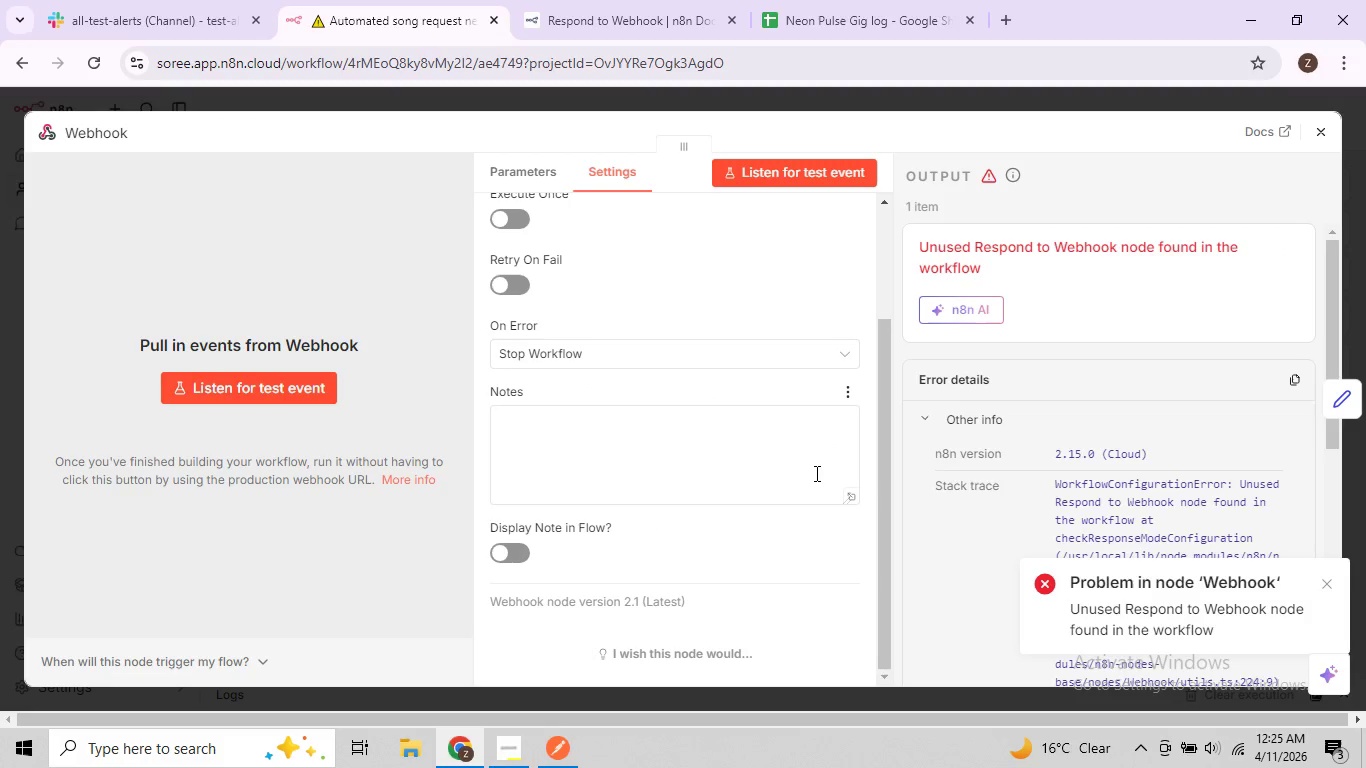 
scroll: coordinate [814, 475], scroll_direction: down, amount: 2.0
 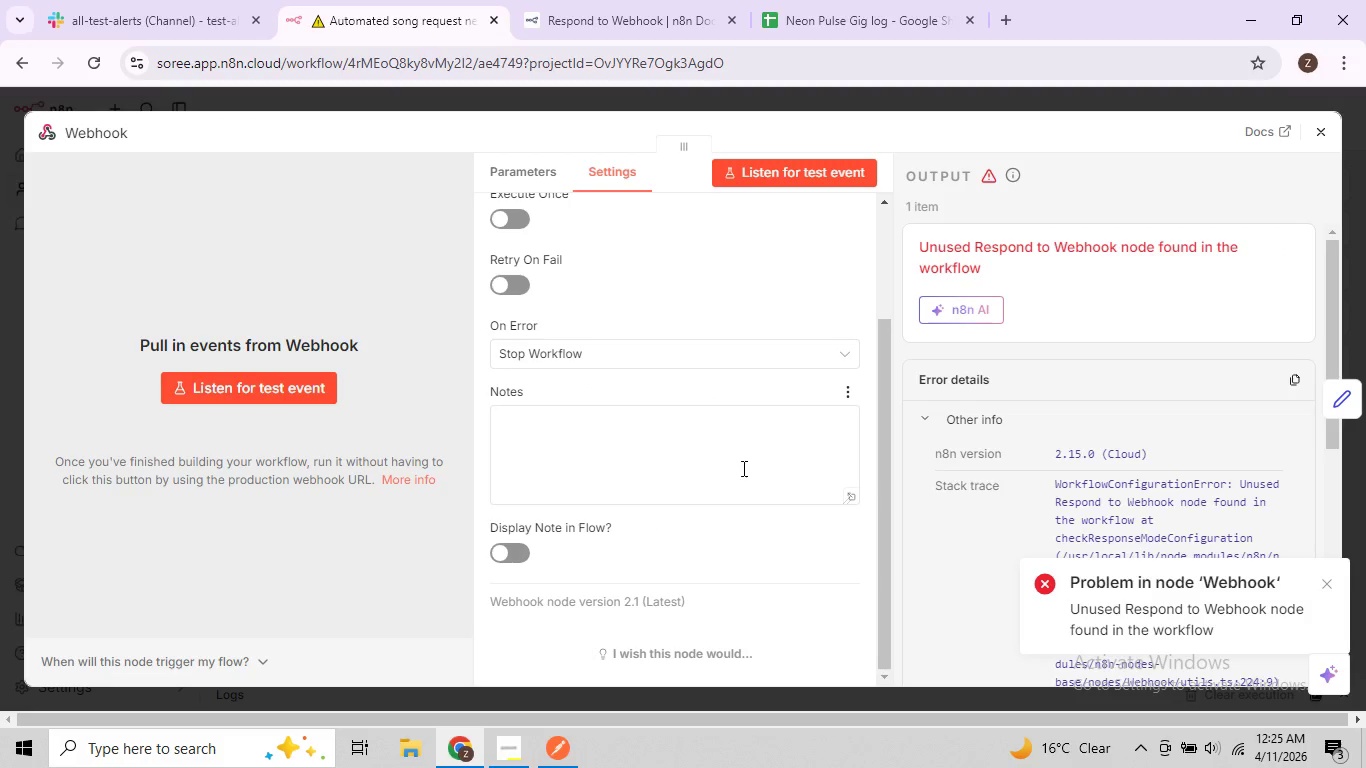 
scroll: coordinate [721, 446], scroll_direction: up, amount: 1.0
 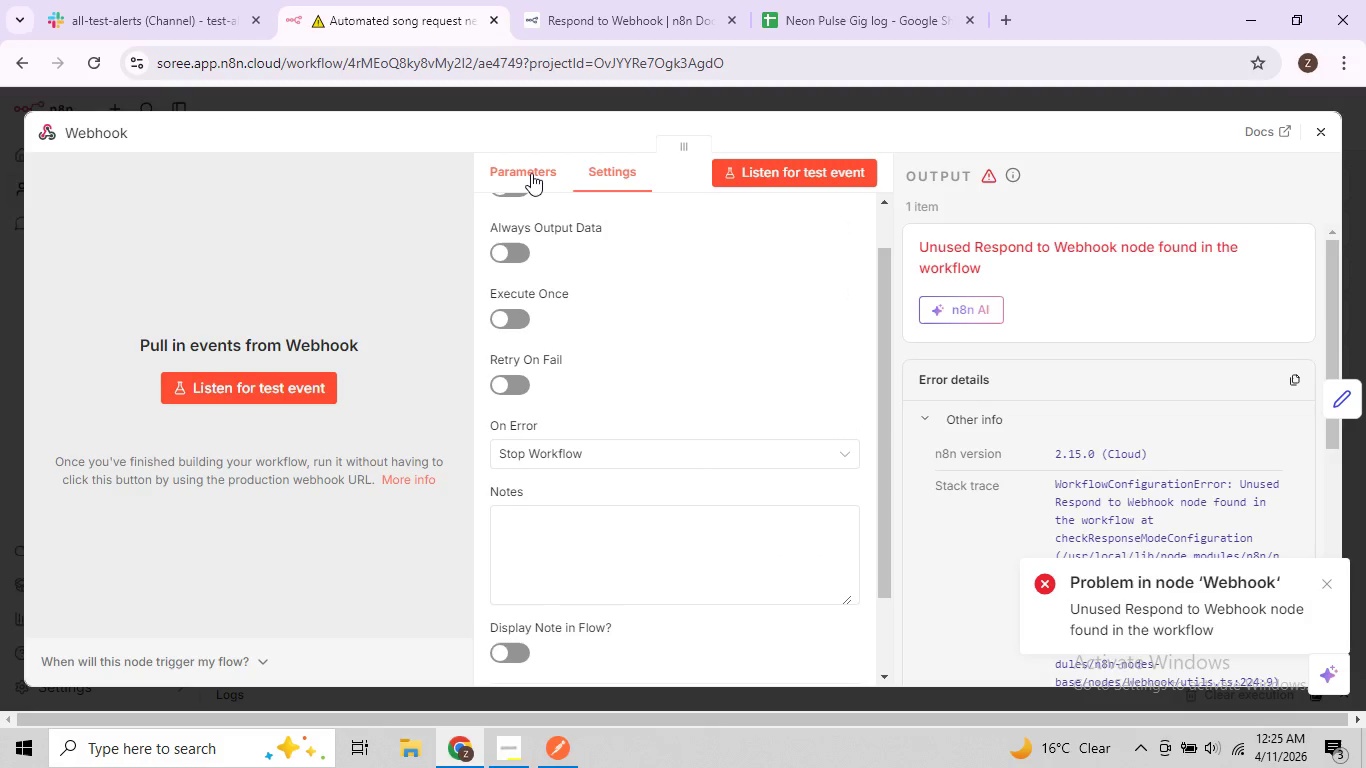 
left_click([530, 172])
 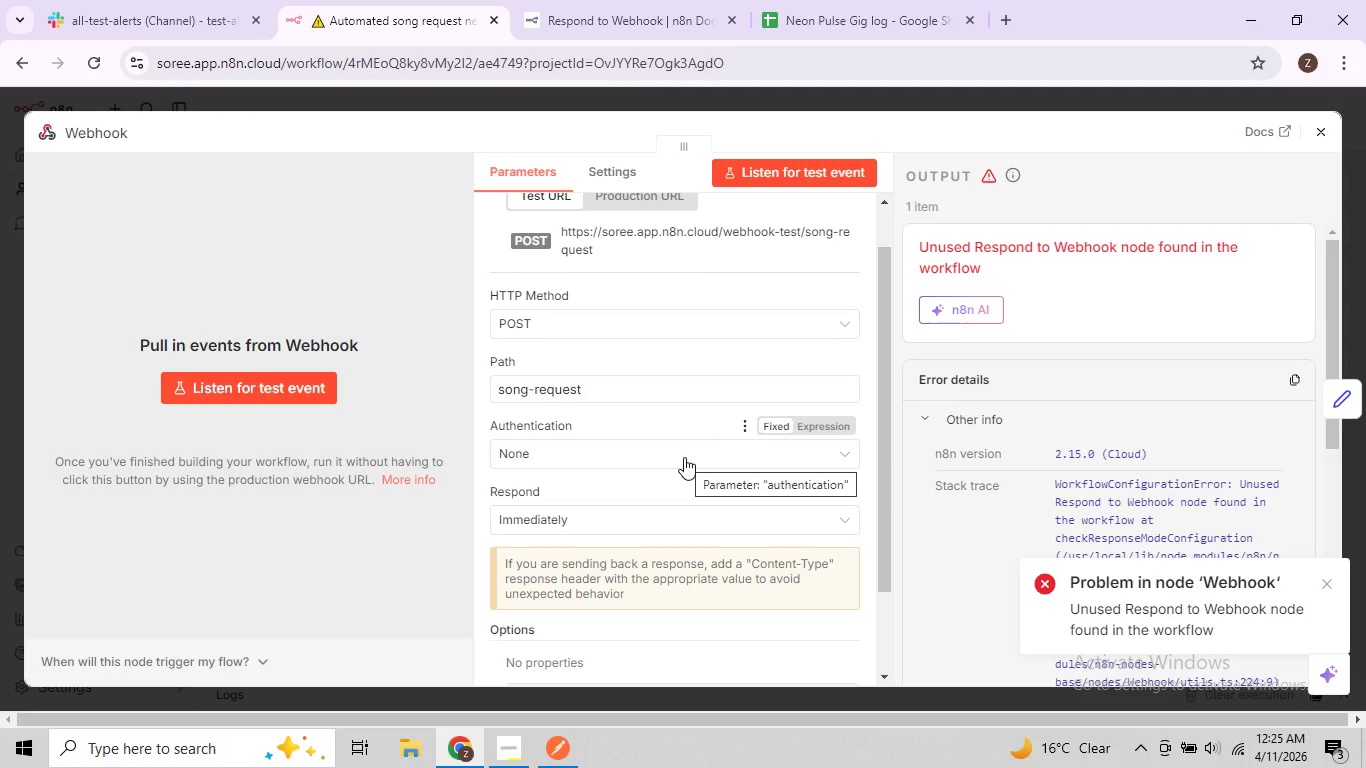 
wait(35.83)
 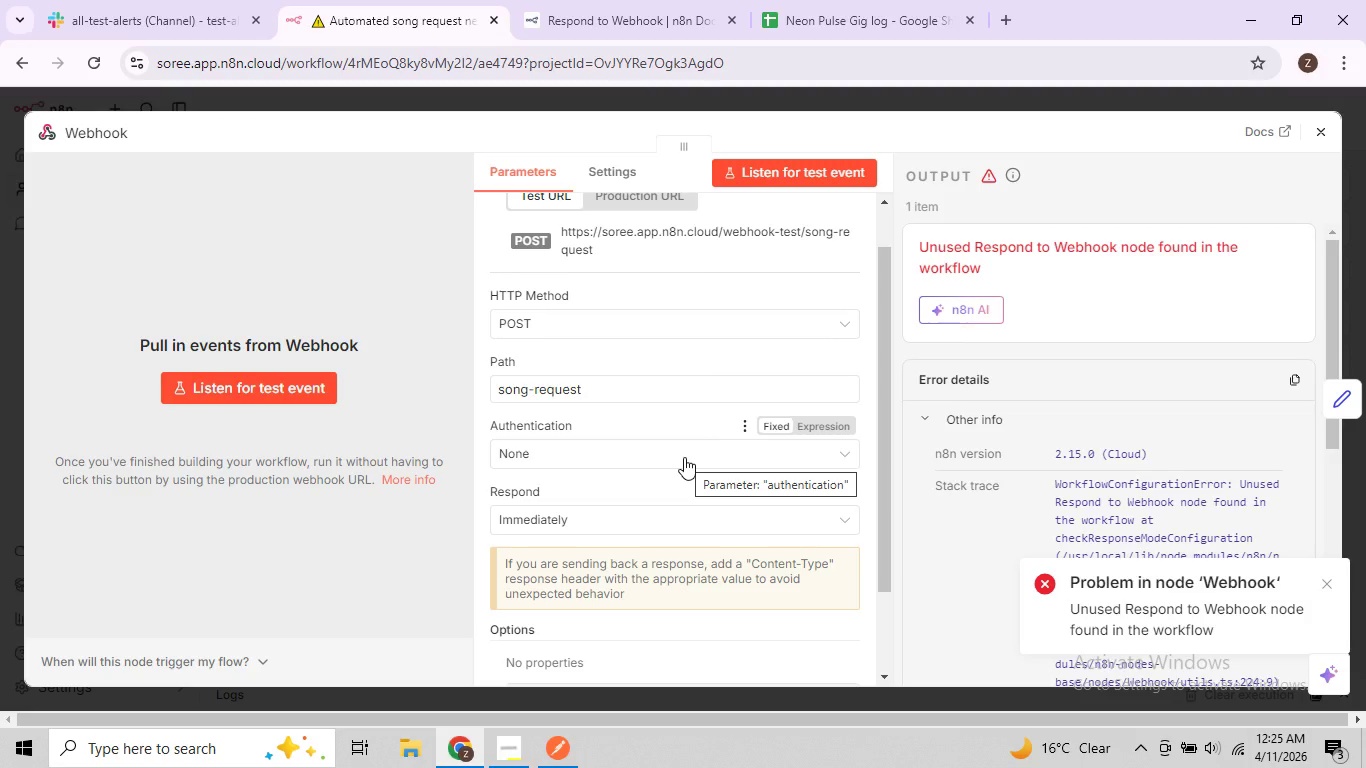 
scroll: coordinate [685, 402], scroll_direction: up, amount: 2.0
 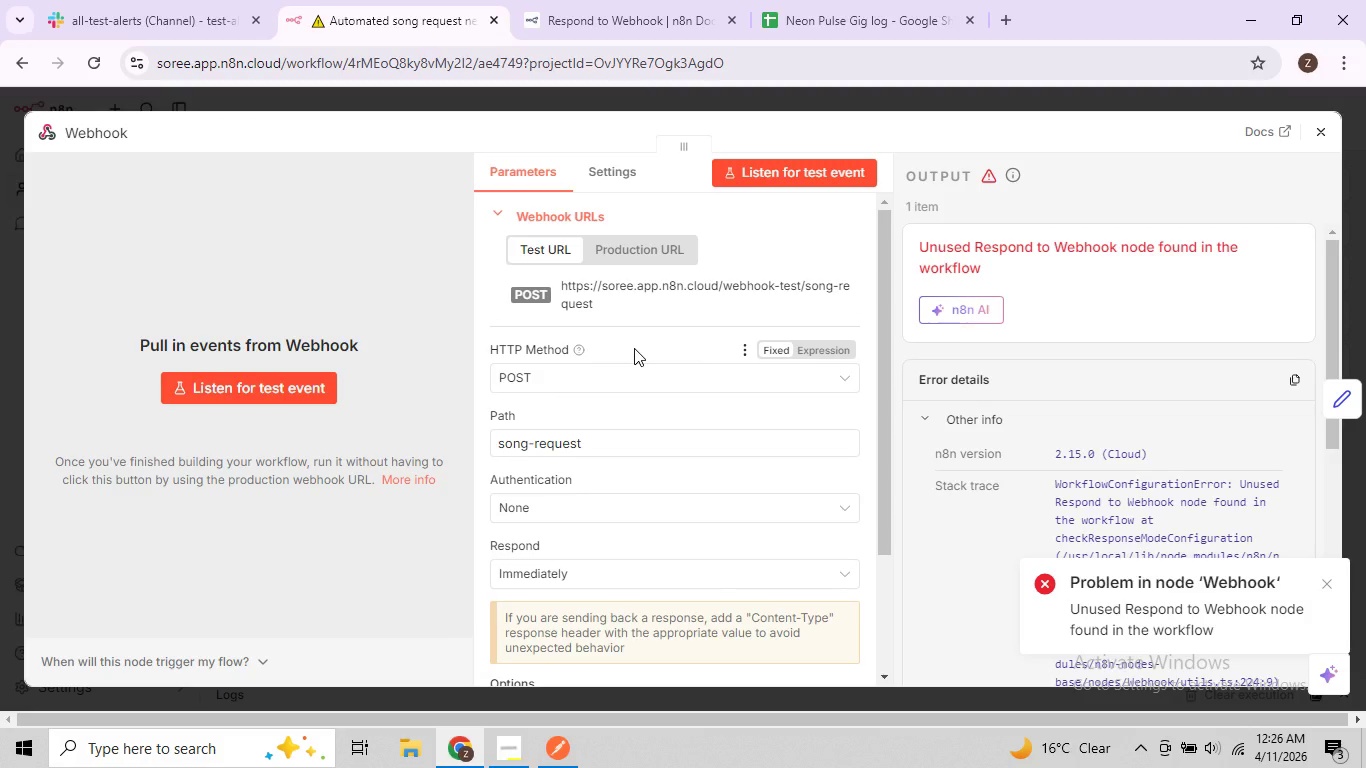 
wait(10.94)
 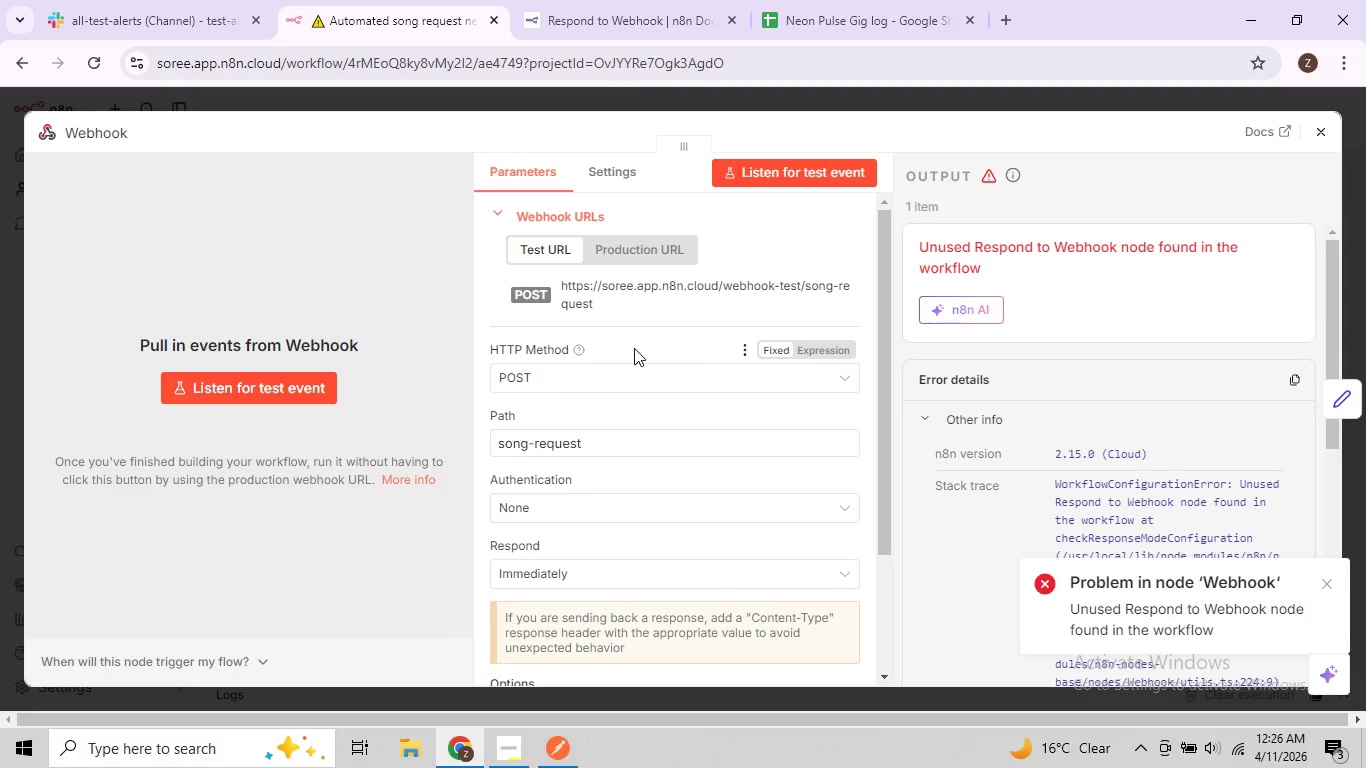 
left_click([641, 177])
 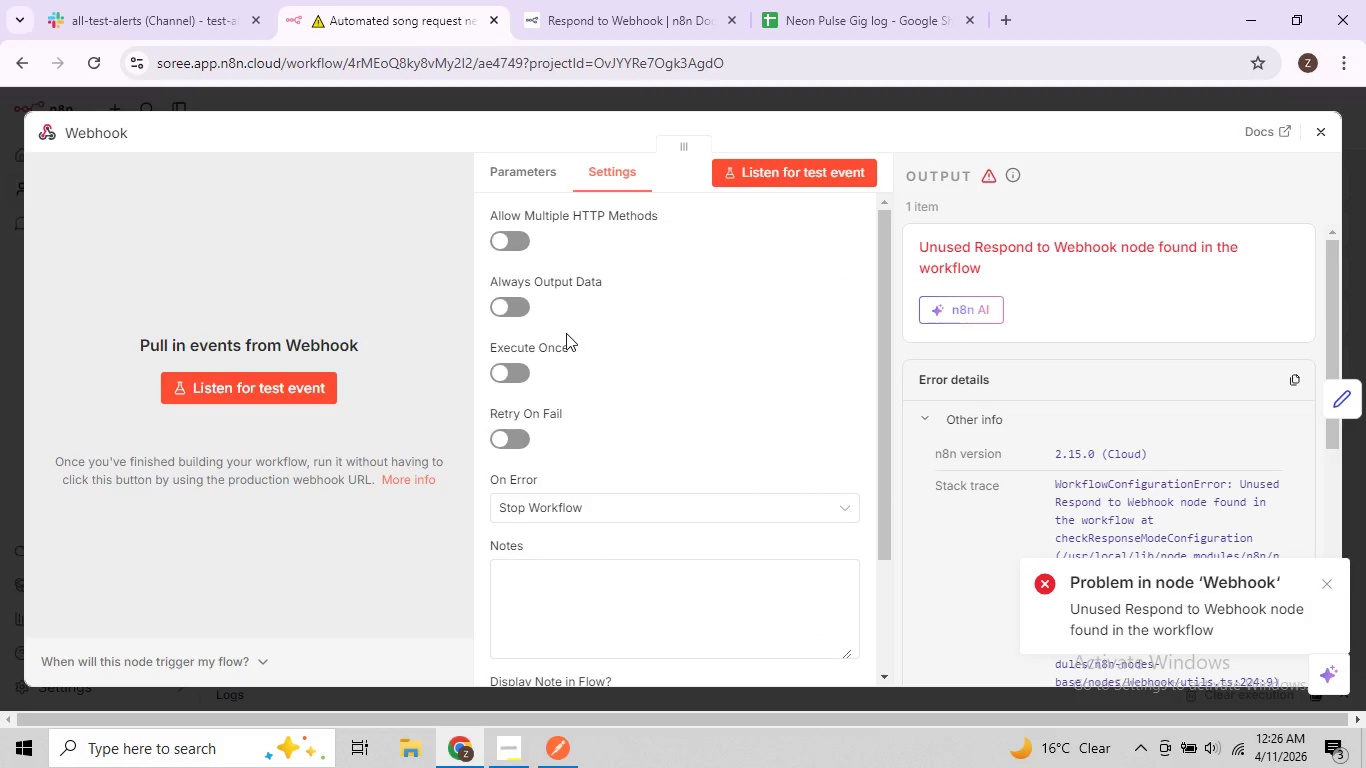 
scroll: coordinate [659, 319], scroll_direction: down, amount: 4.0
 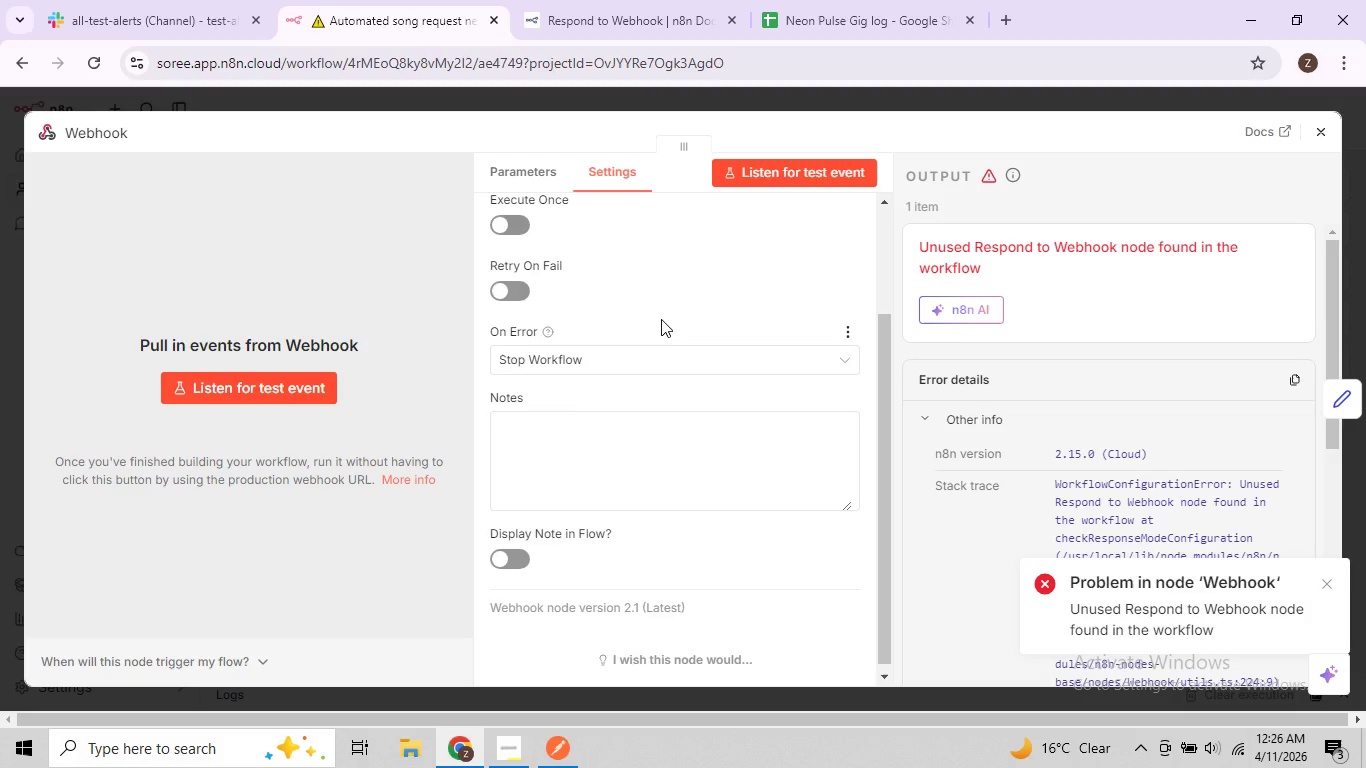 
scroll: coordinate [661, 319], scroll_direction: up, amount: 7.0
 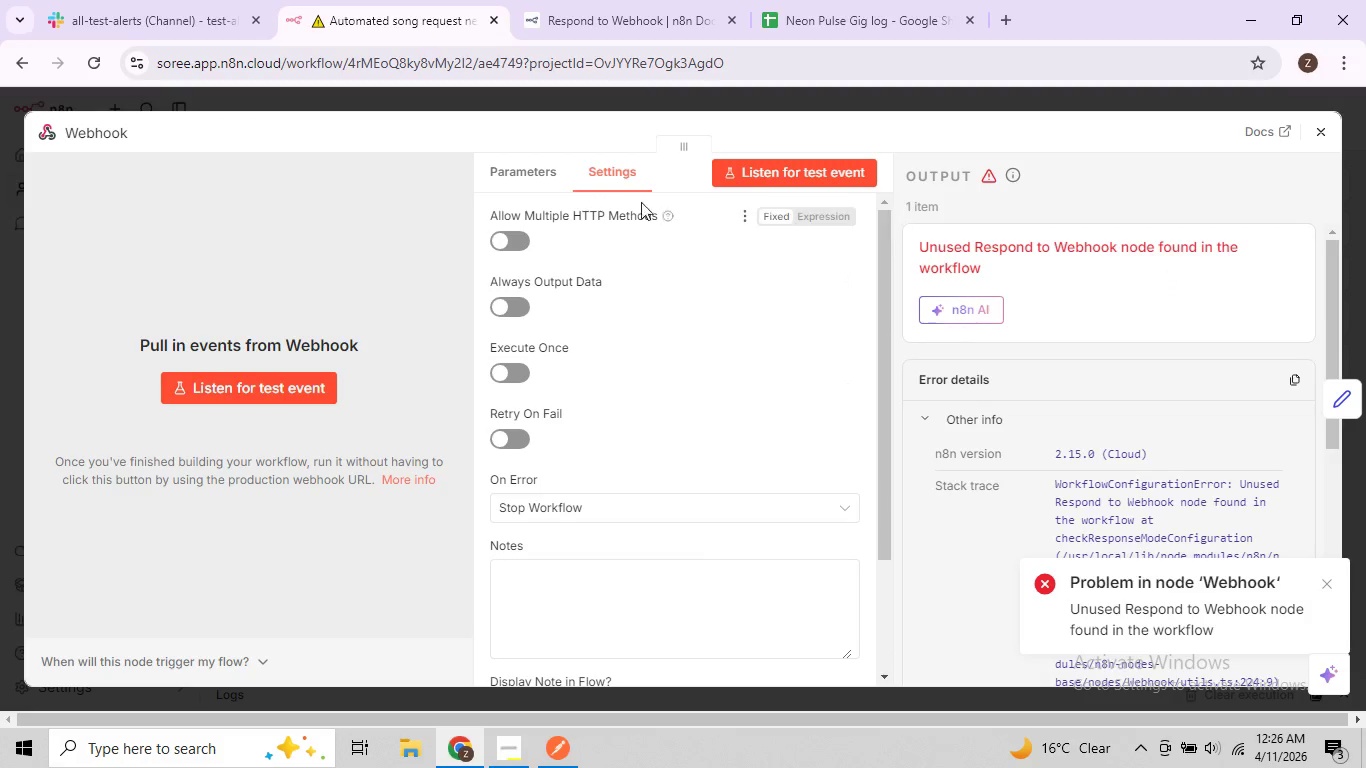 
left_click([913, 206])
 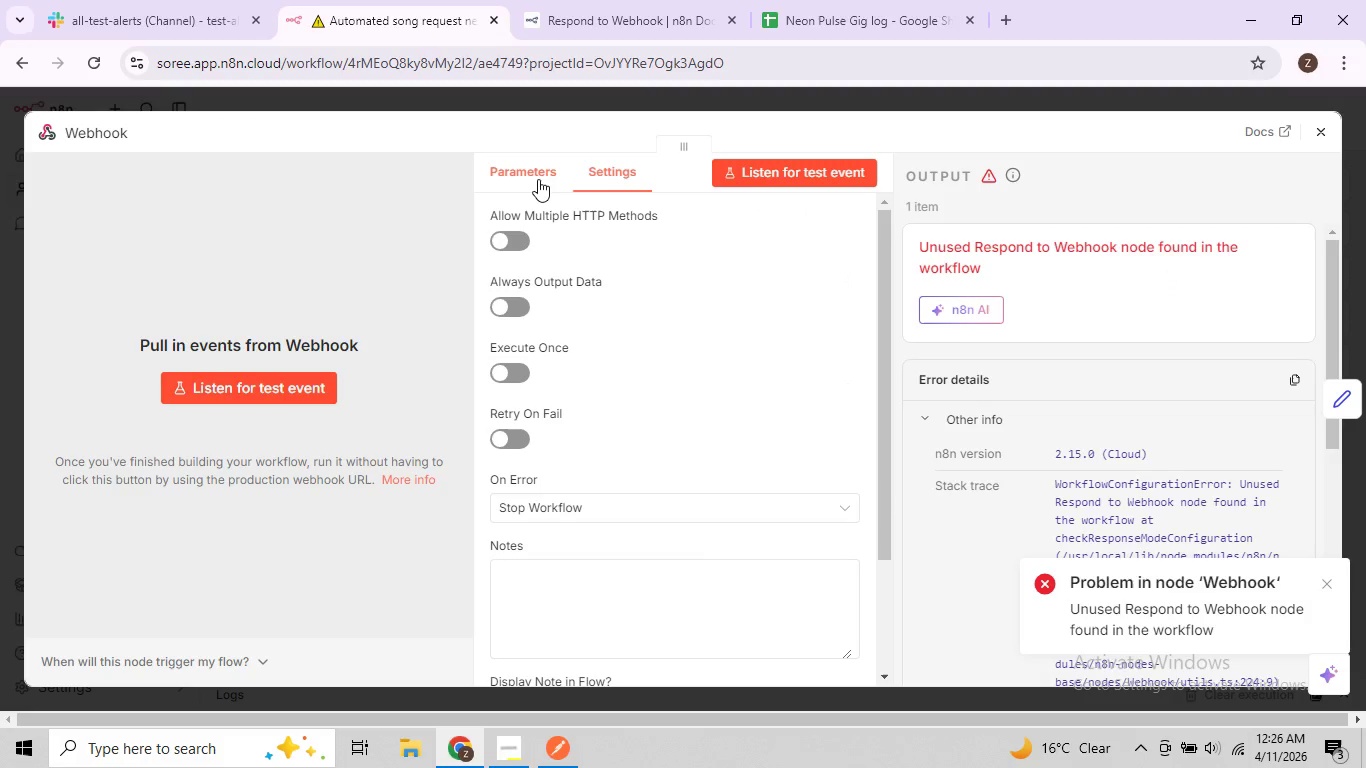 
left_click([536, 174])
 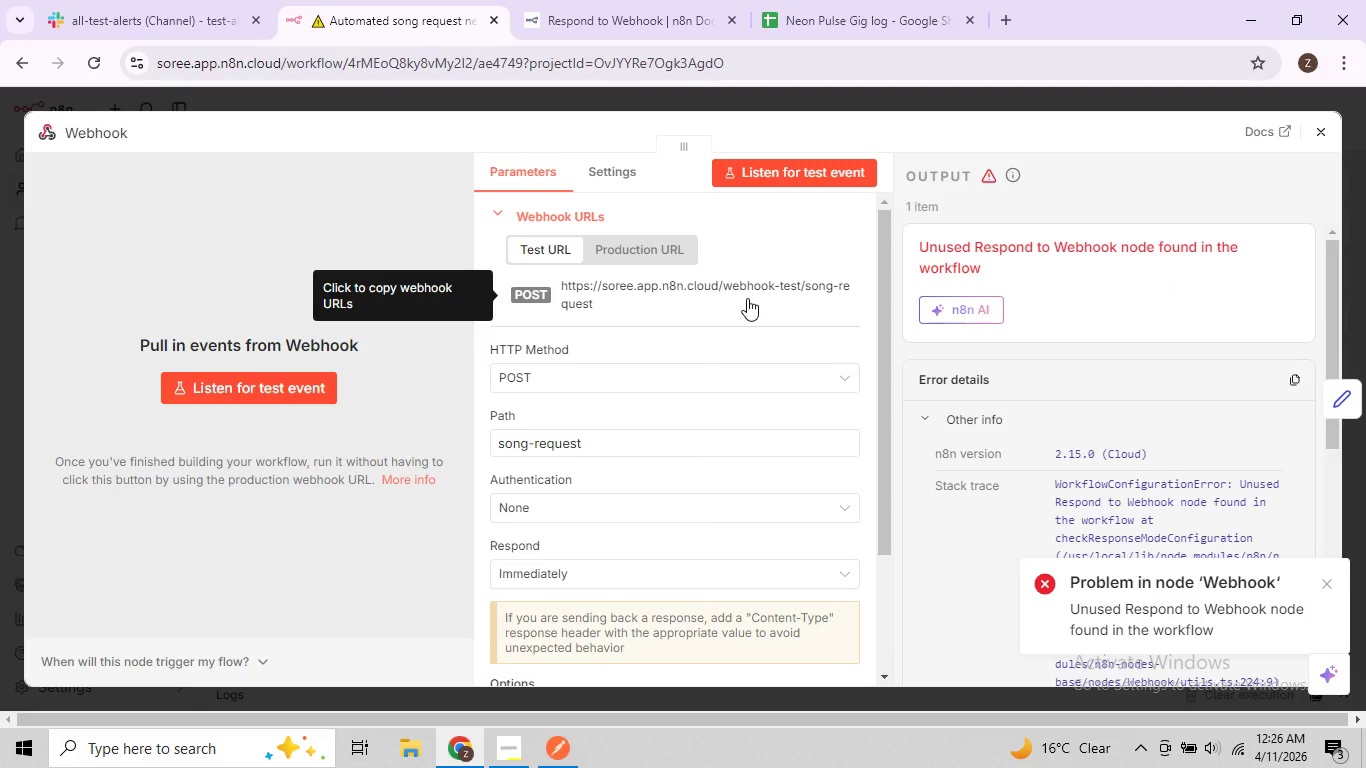 
scroll: coordinate [736, 353], scroll_direction: down, amount: 2.0
 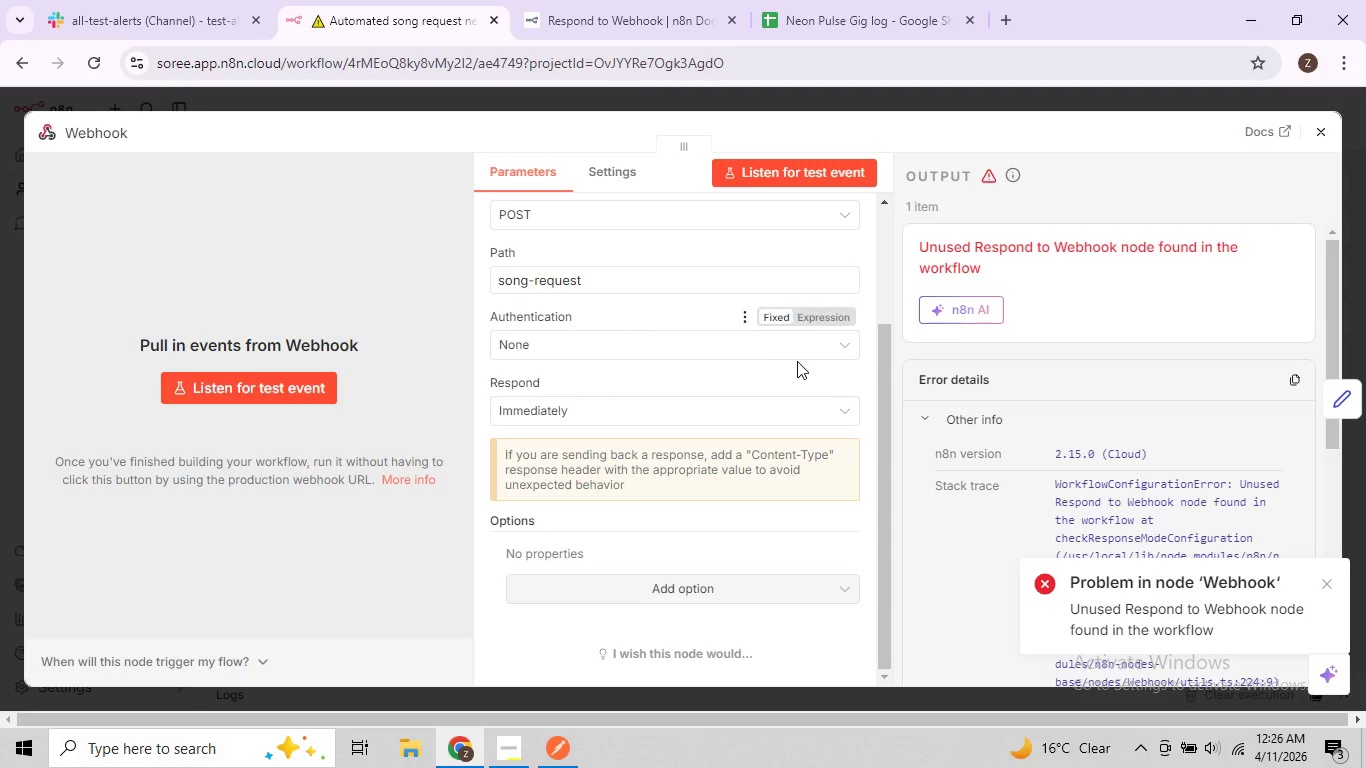 
scroll: coordinate [799, 350], scroll_direction: up, amount: 3.0
 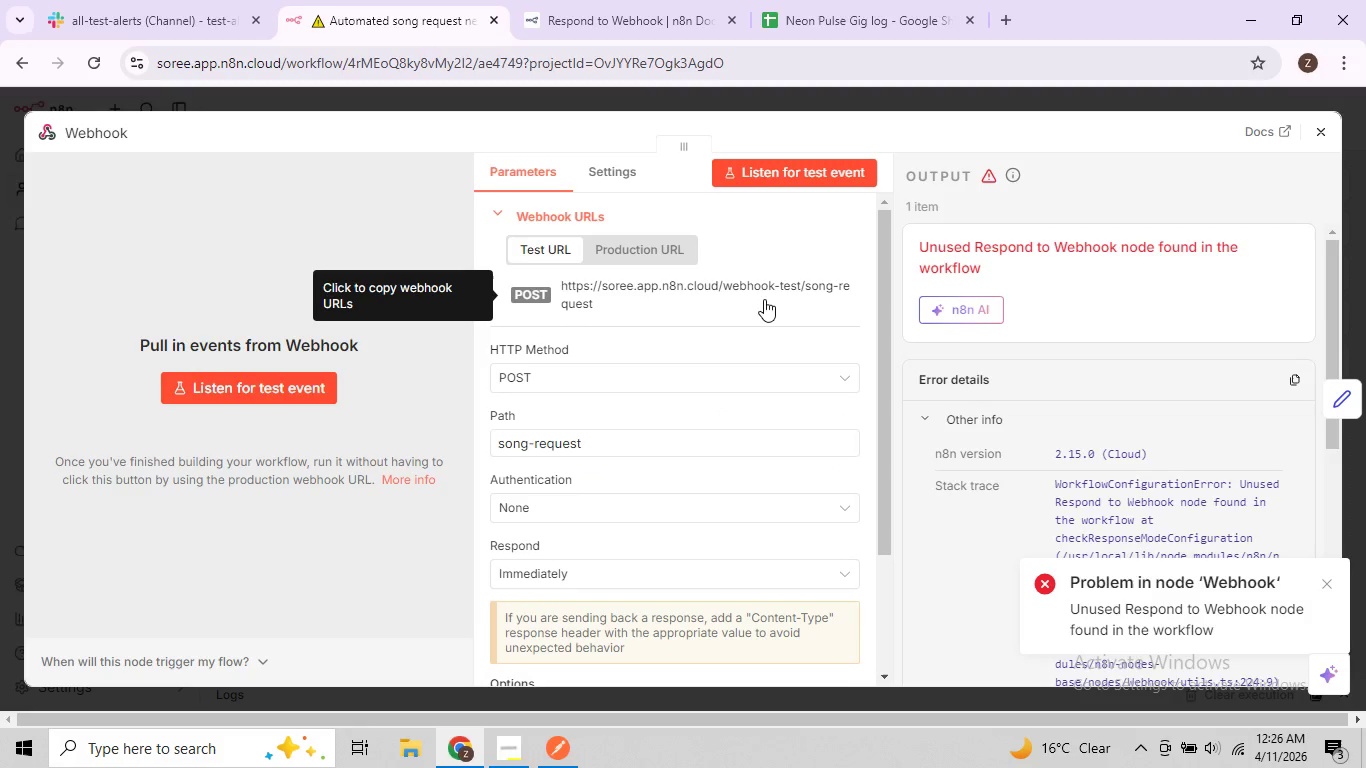 
scroll: coordinate [763, 312], scroll_direction: down, amount: 5.0
 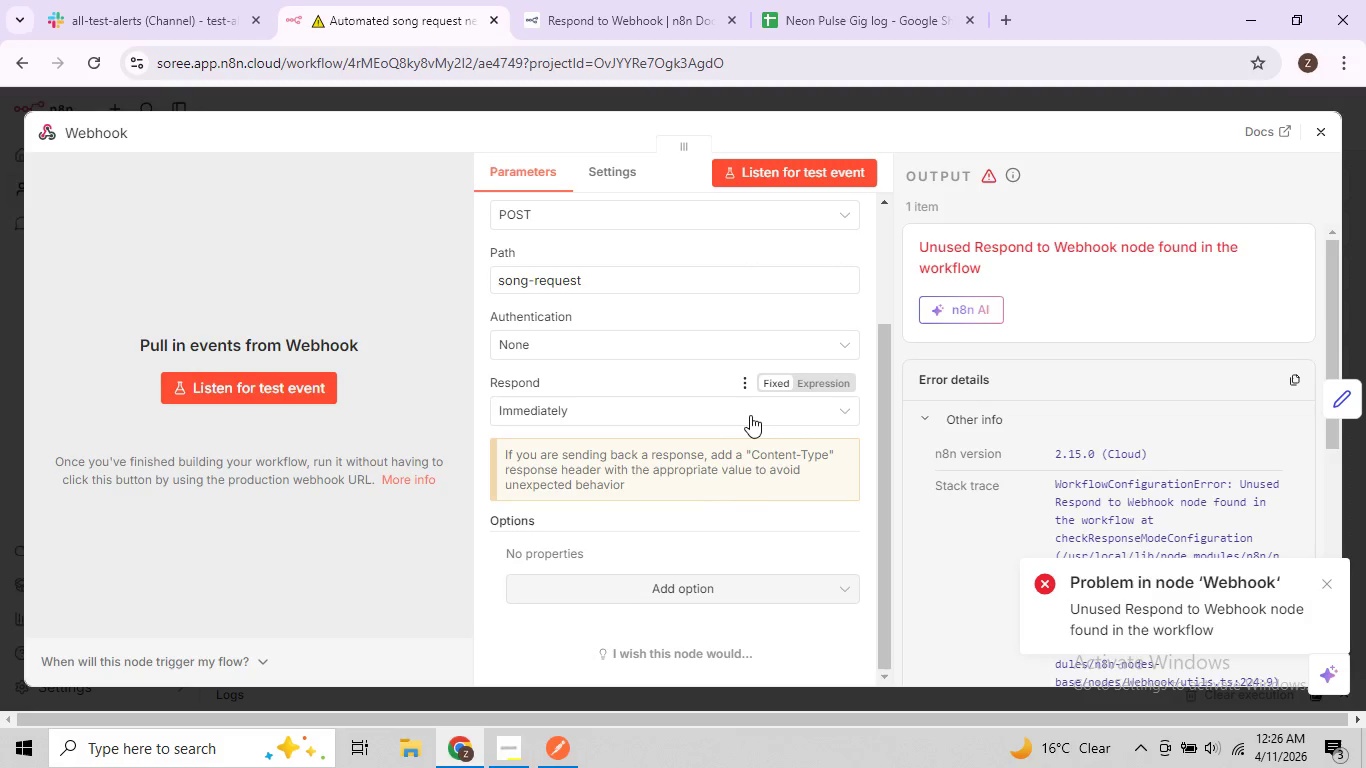 
scroll: coordinate [738, 375], scroll_direction: up, amount: 6.0
 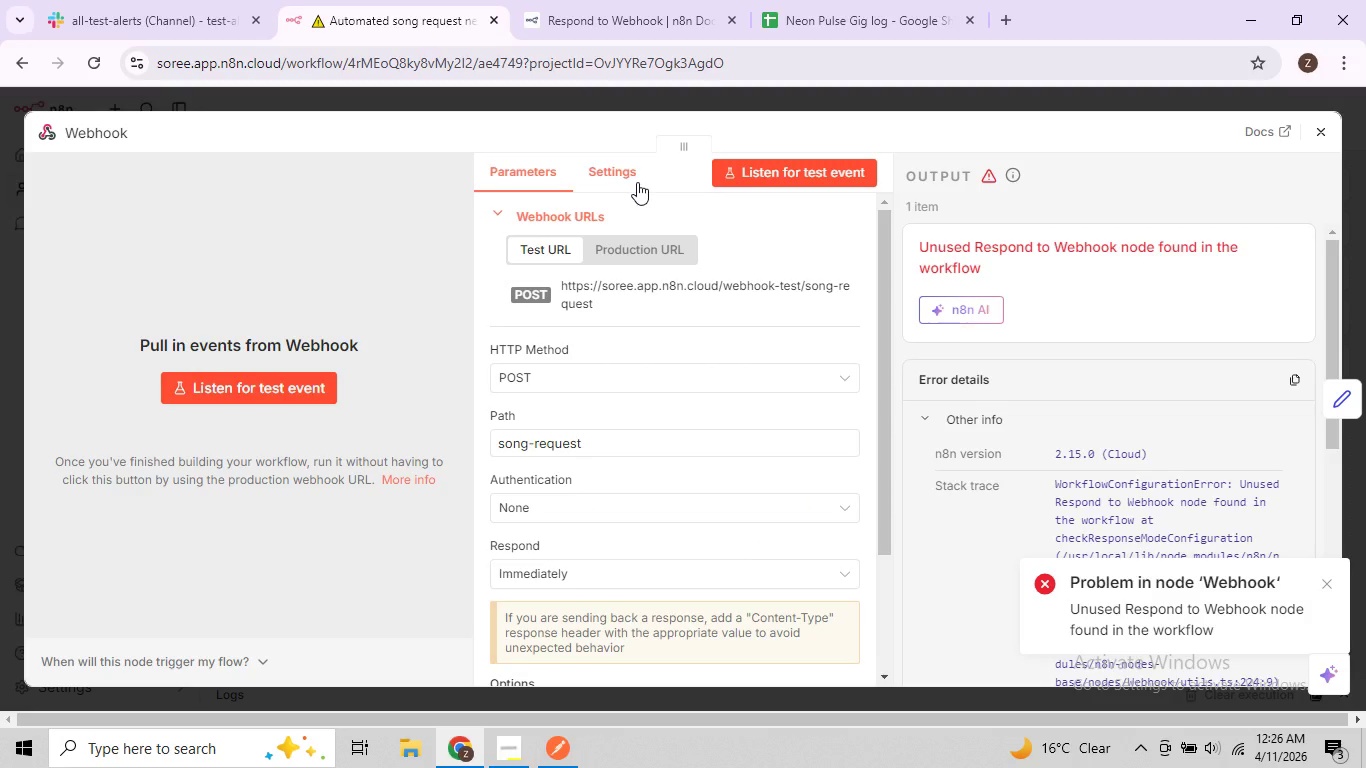 
wait(8.24)
 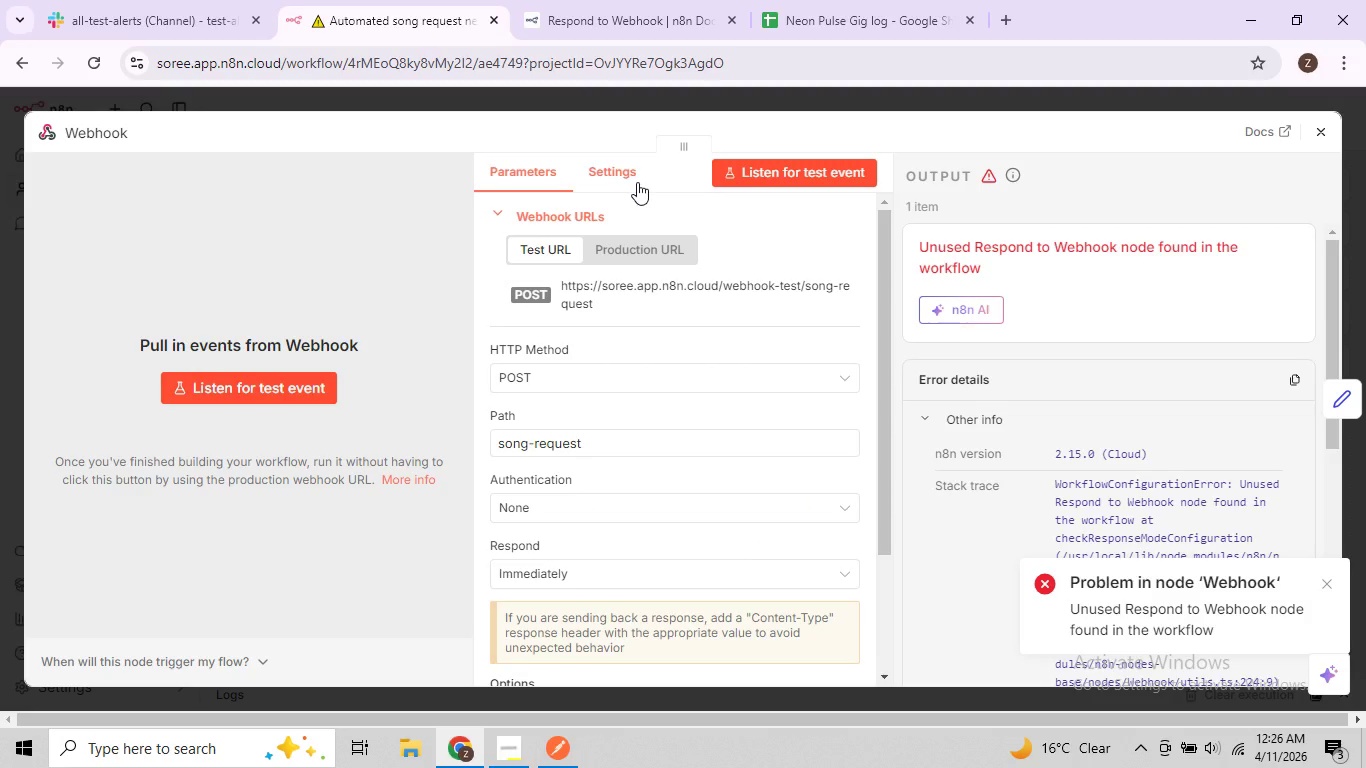 
left_click([630, 171])
 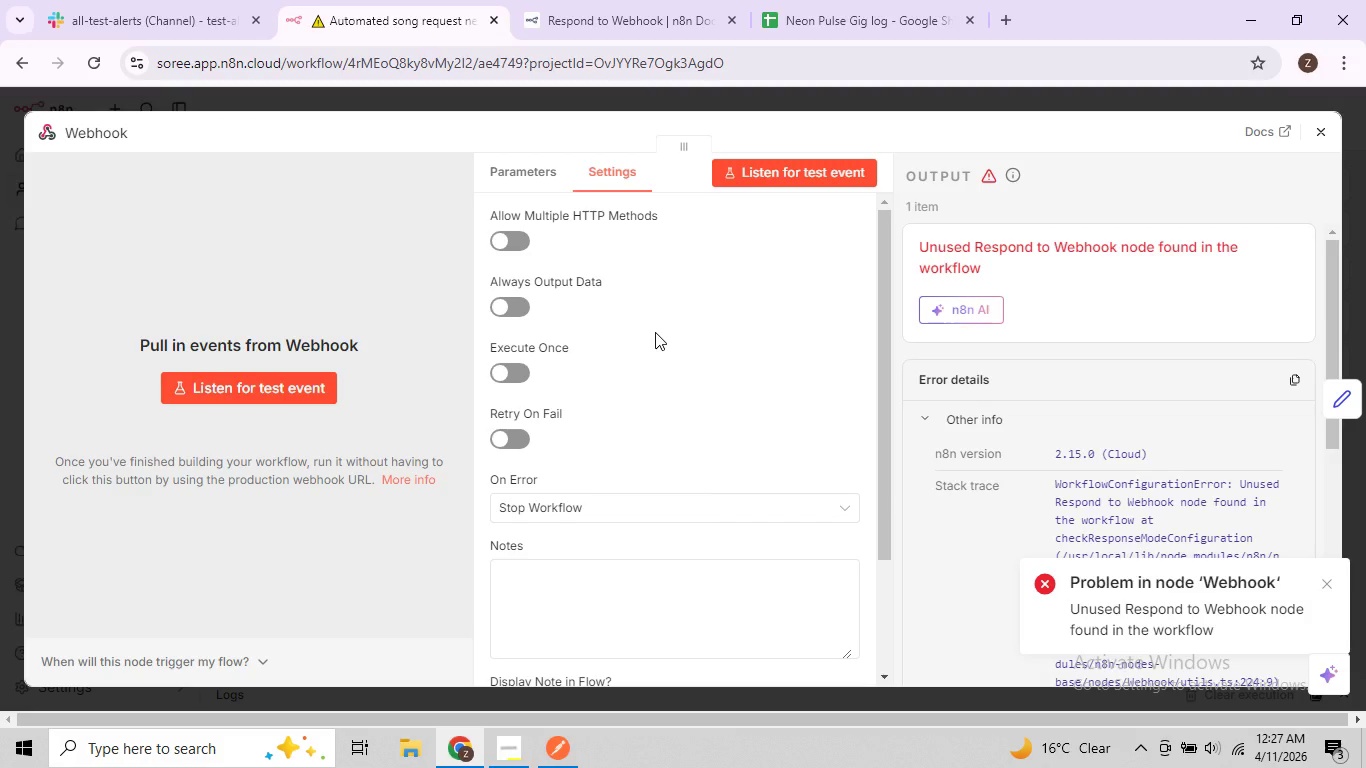 
wait(50.38)
 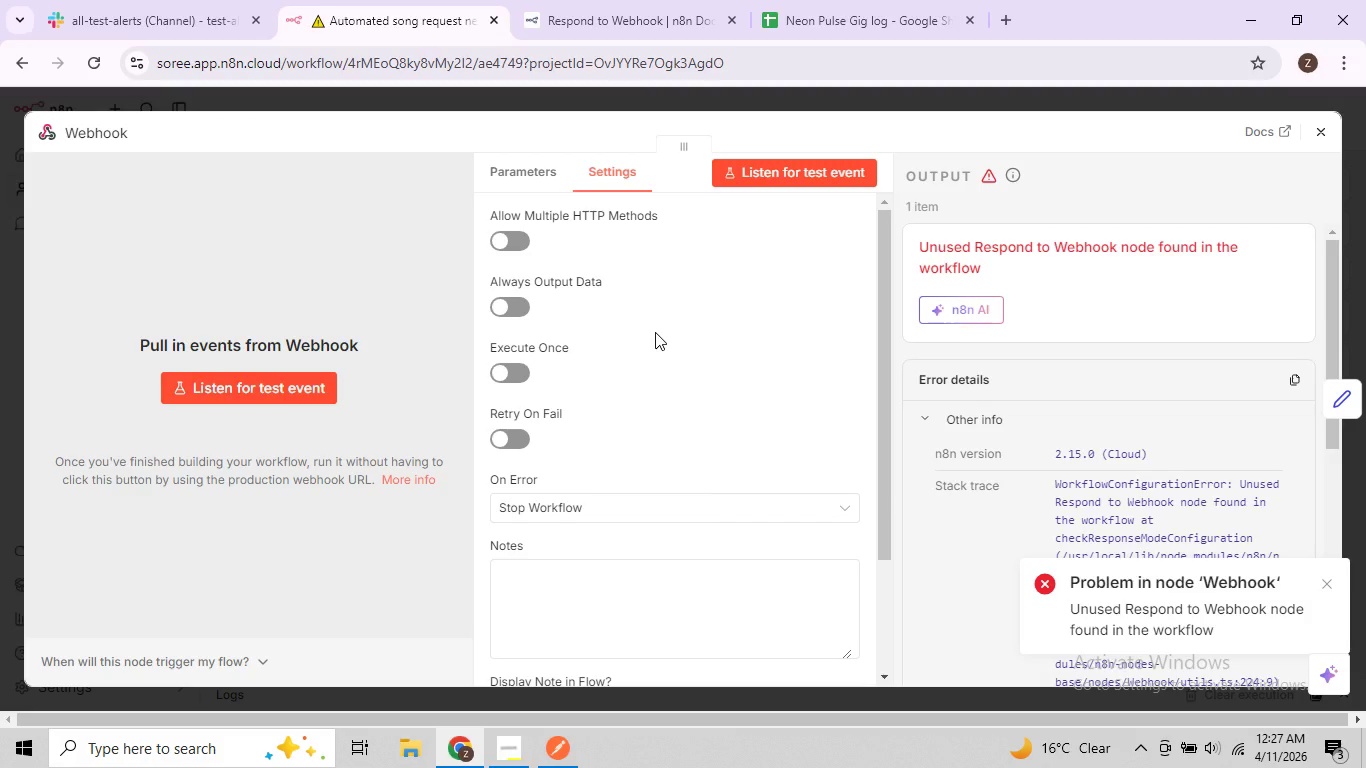 
left_click([511, 303])
 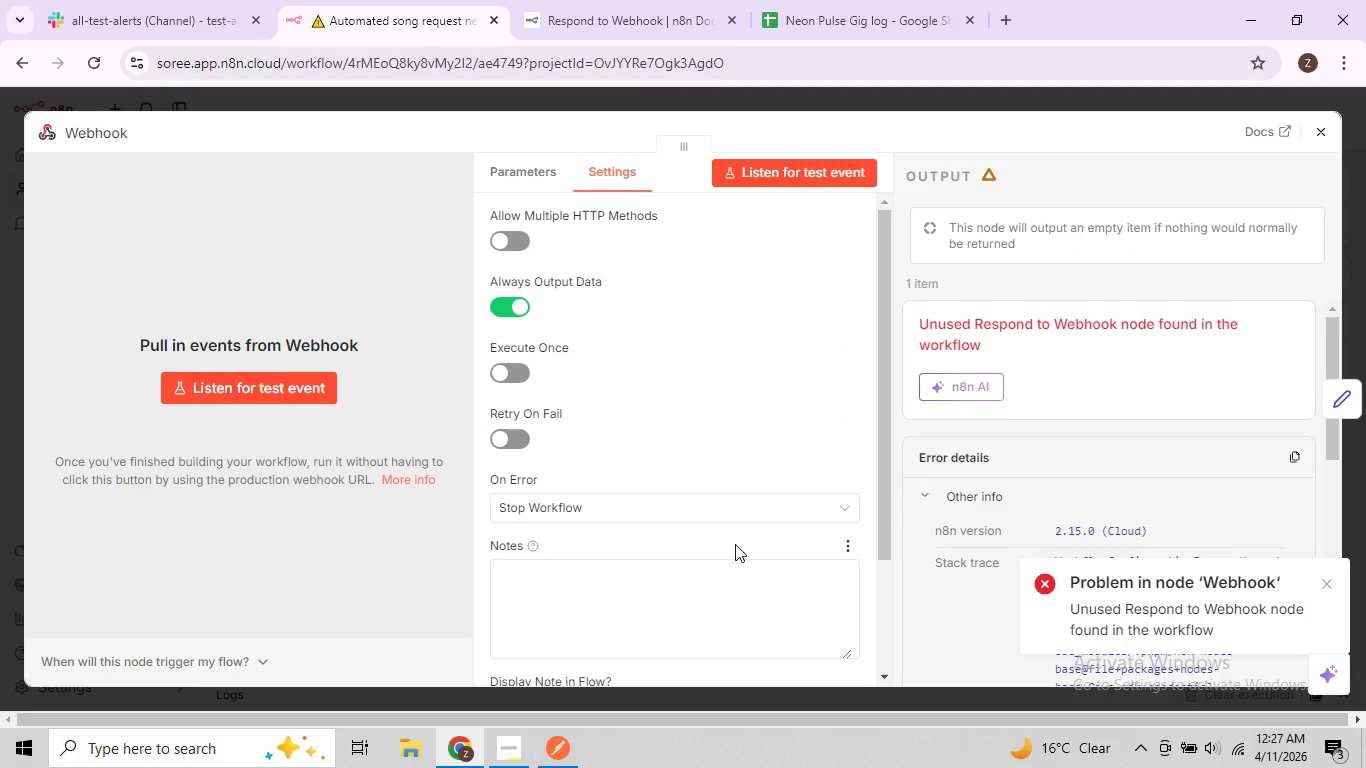 
wait(17.88)
 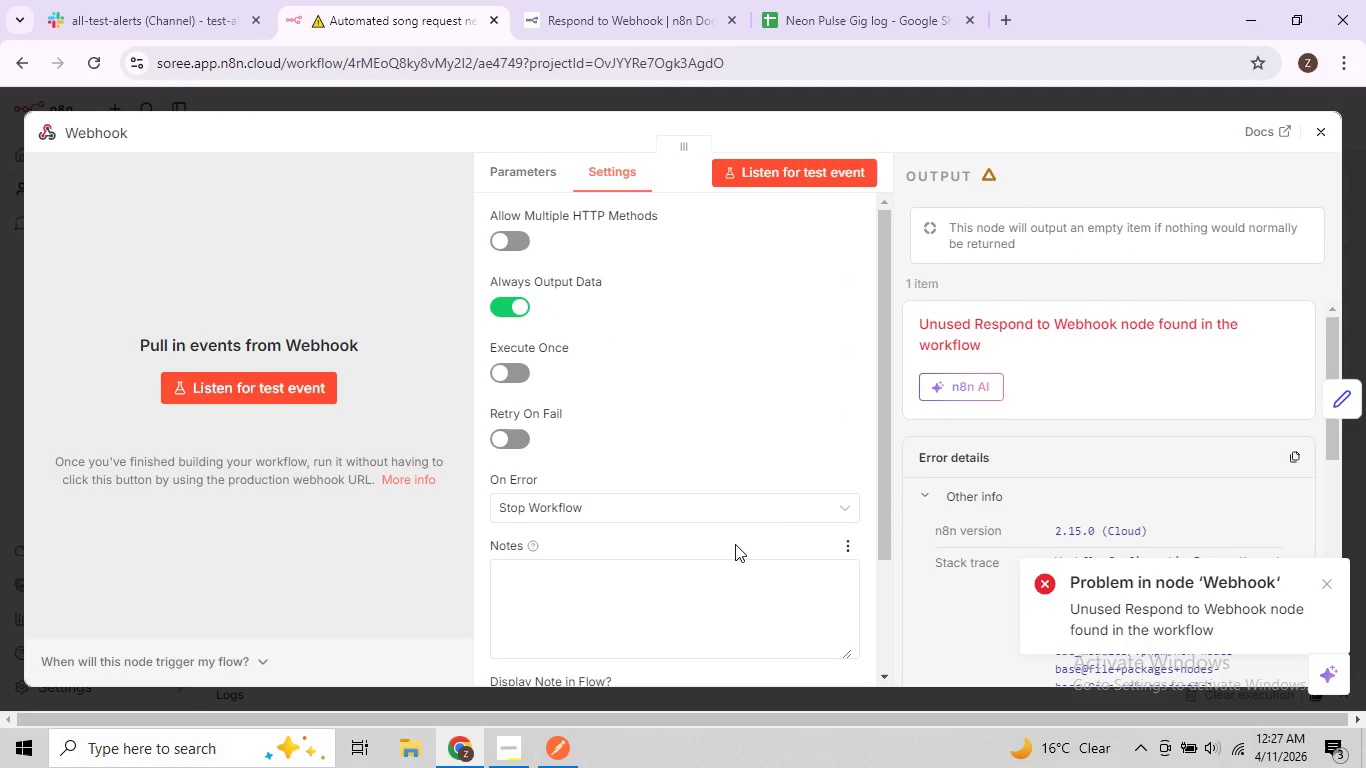 
scroll: coordinate [786, 276], scroll_direction: up, amount: 2.0
 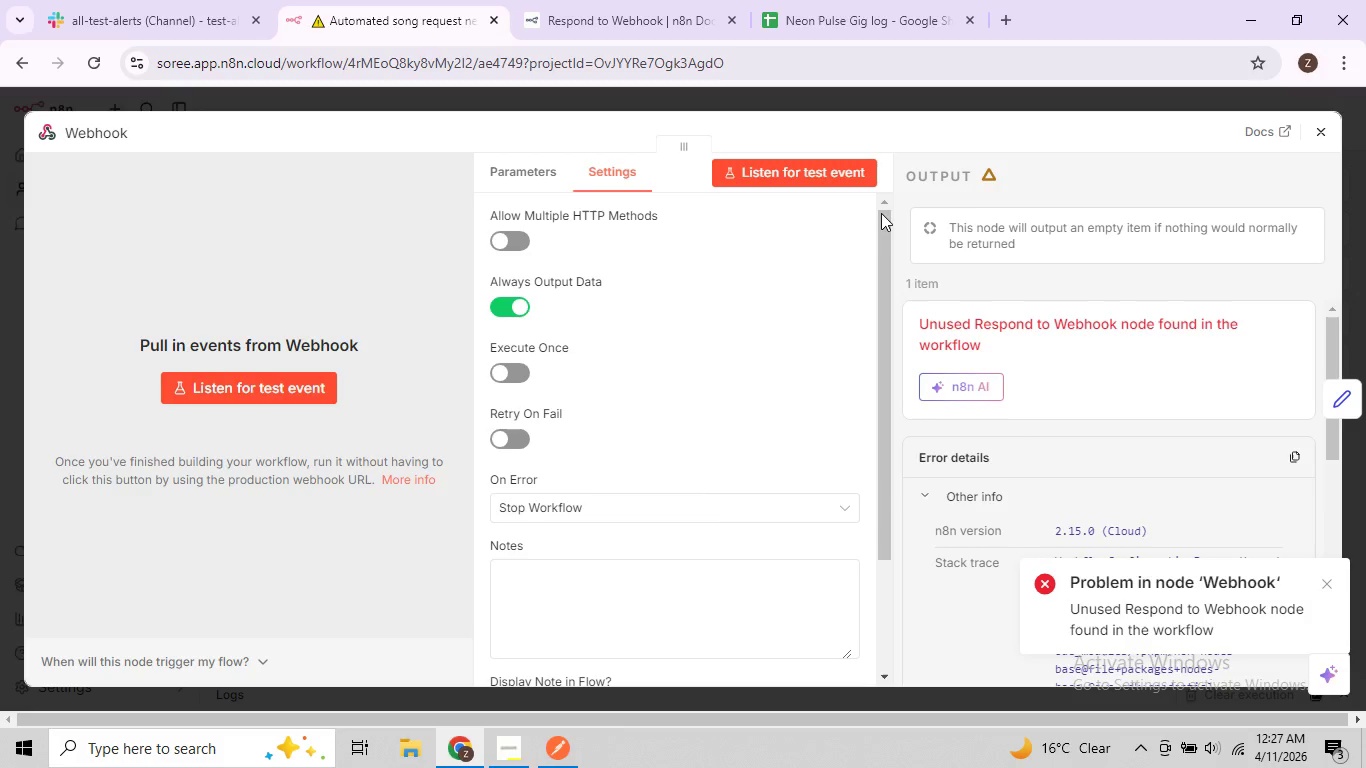 
left_click_drag(start_coordinate=[881, 221], to_coordinate=[869, 244])
 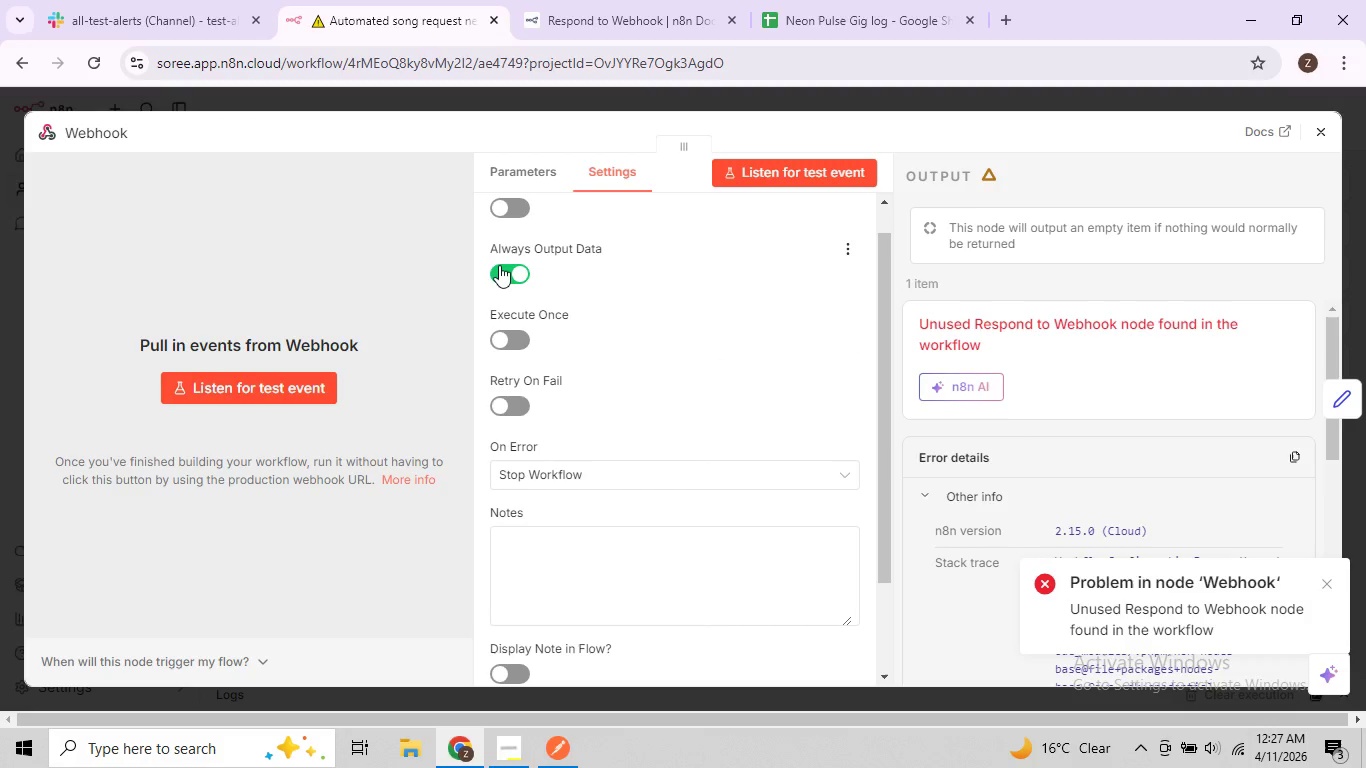 
left_click([498, 267])
 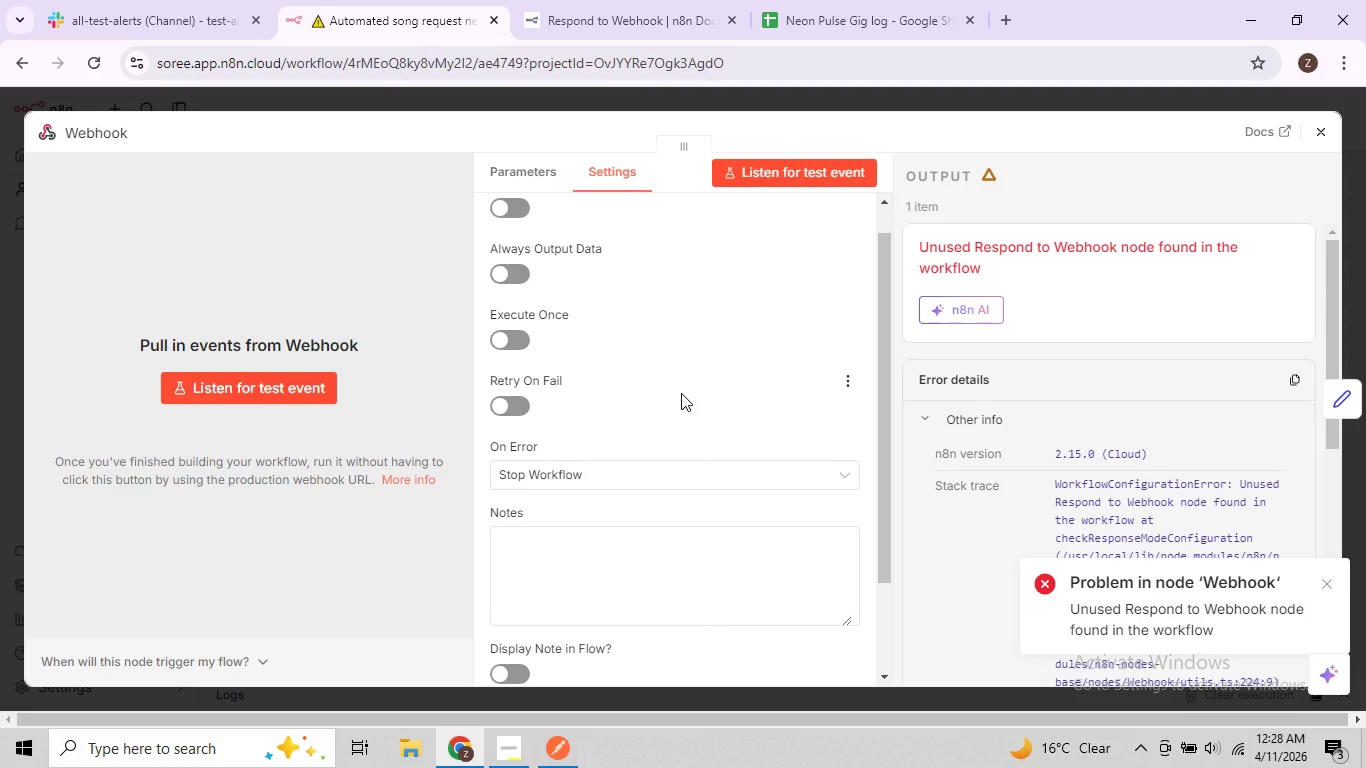 
wait(8.77)
 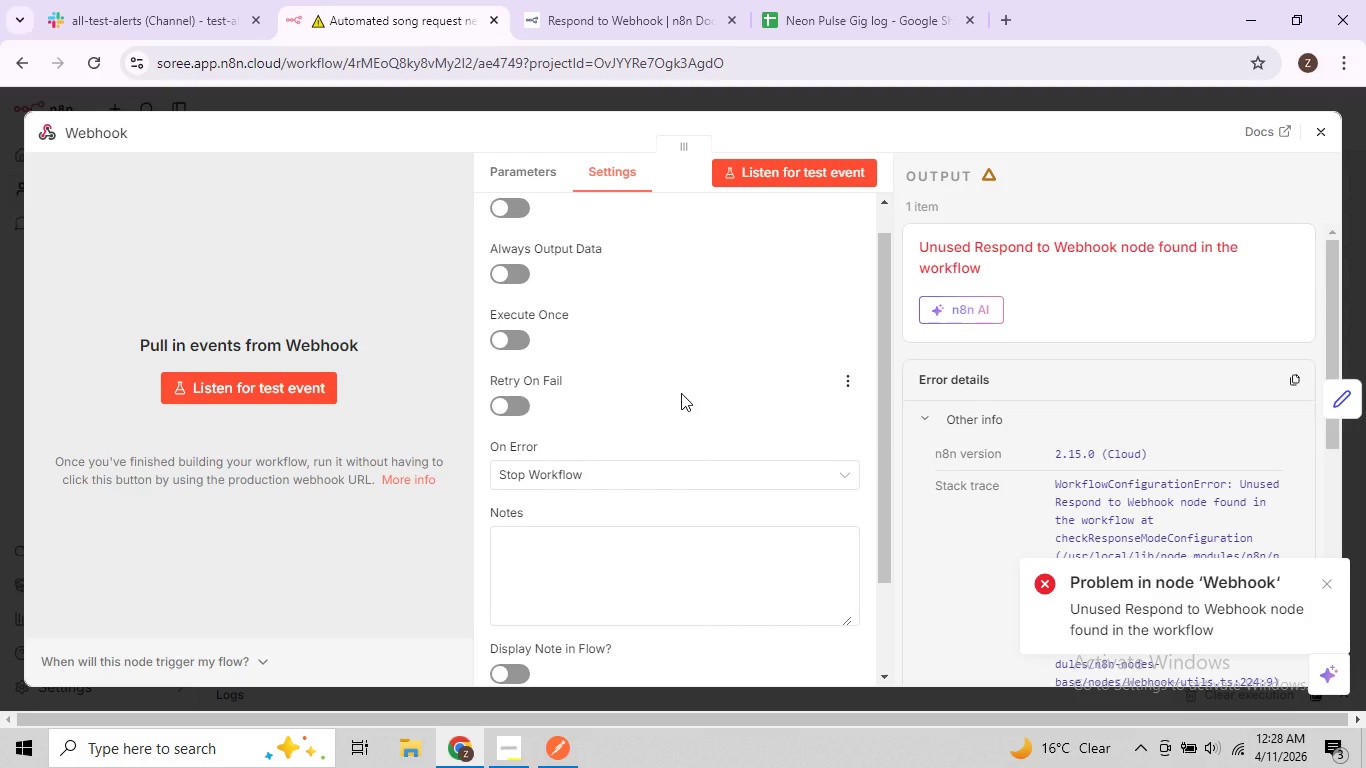 
left_click([988, 254])
 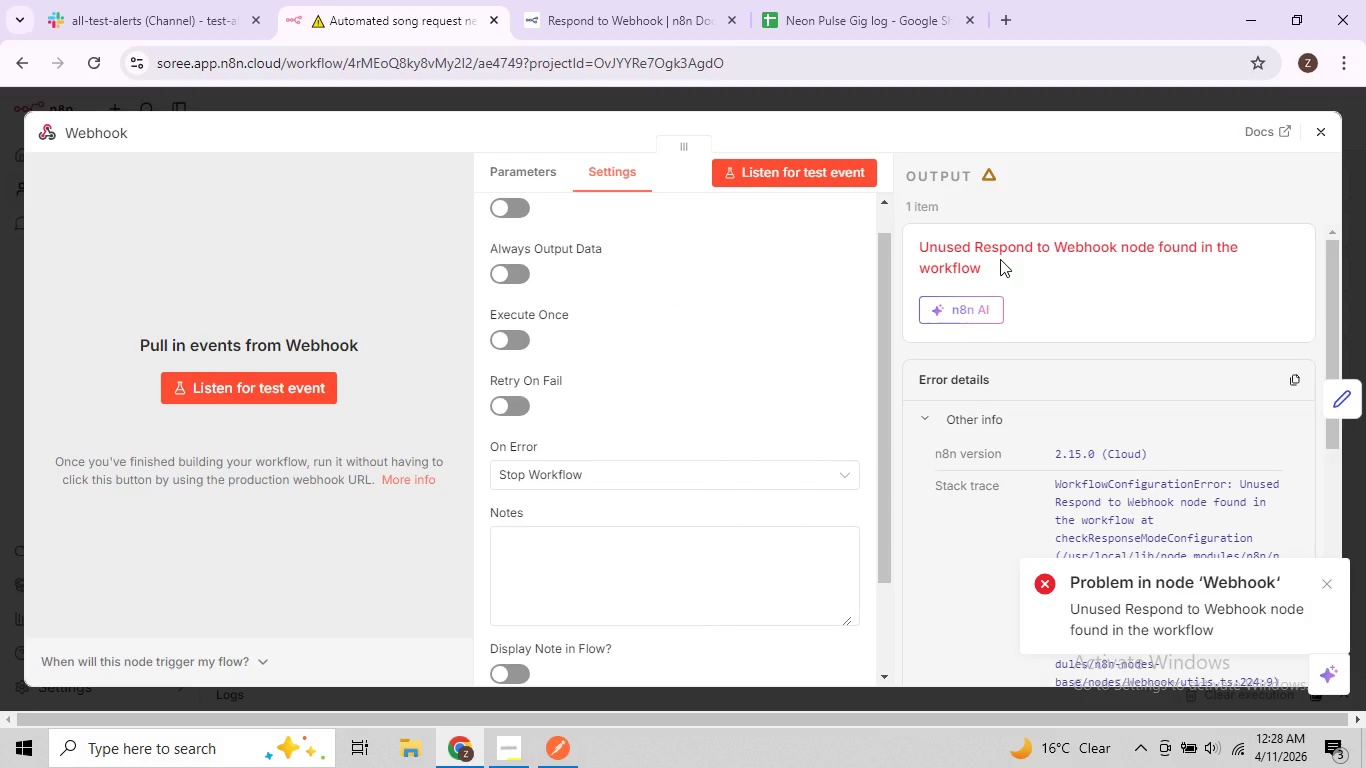 
double_click([1000, 259])
 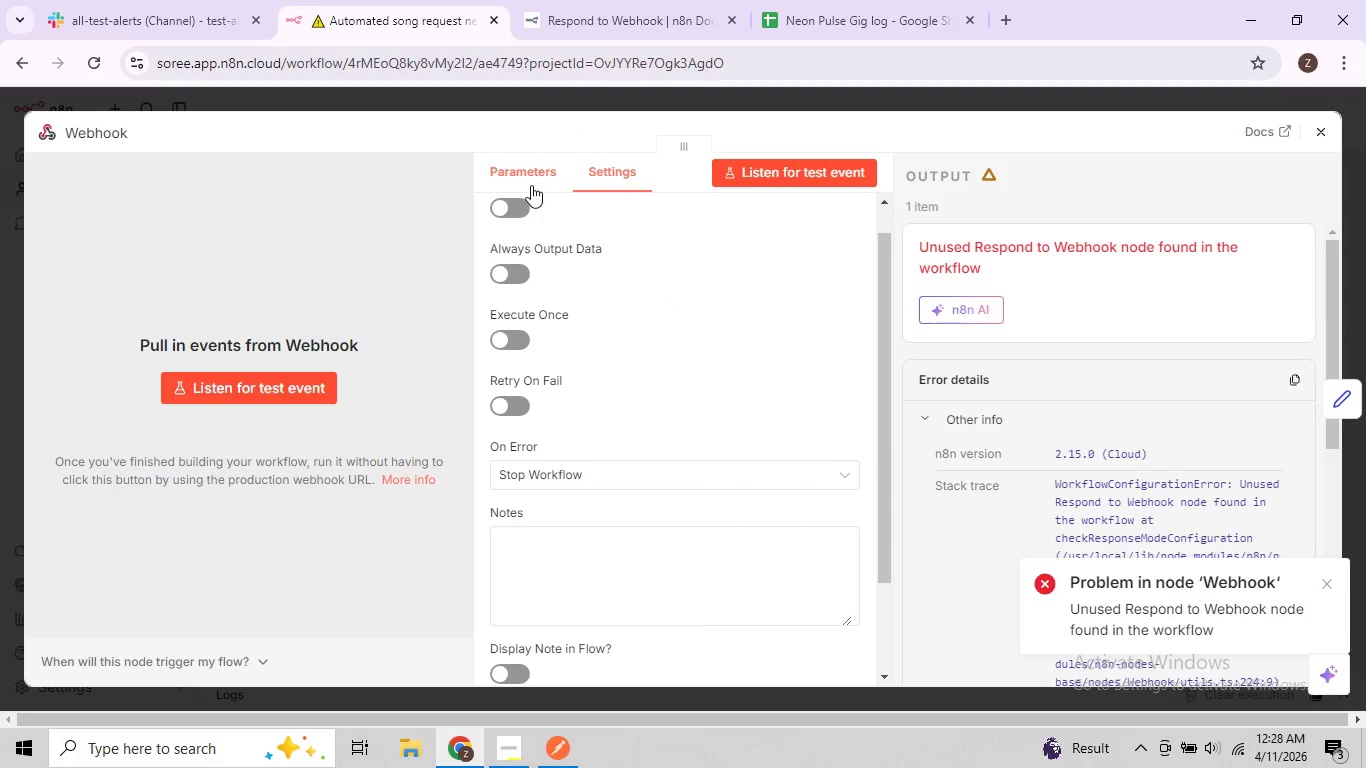 
left_click([526, 165])
 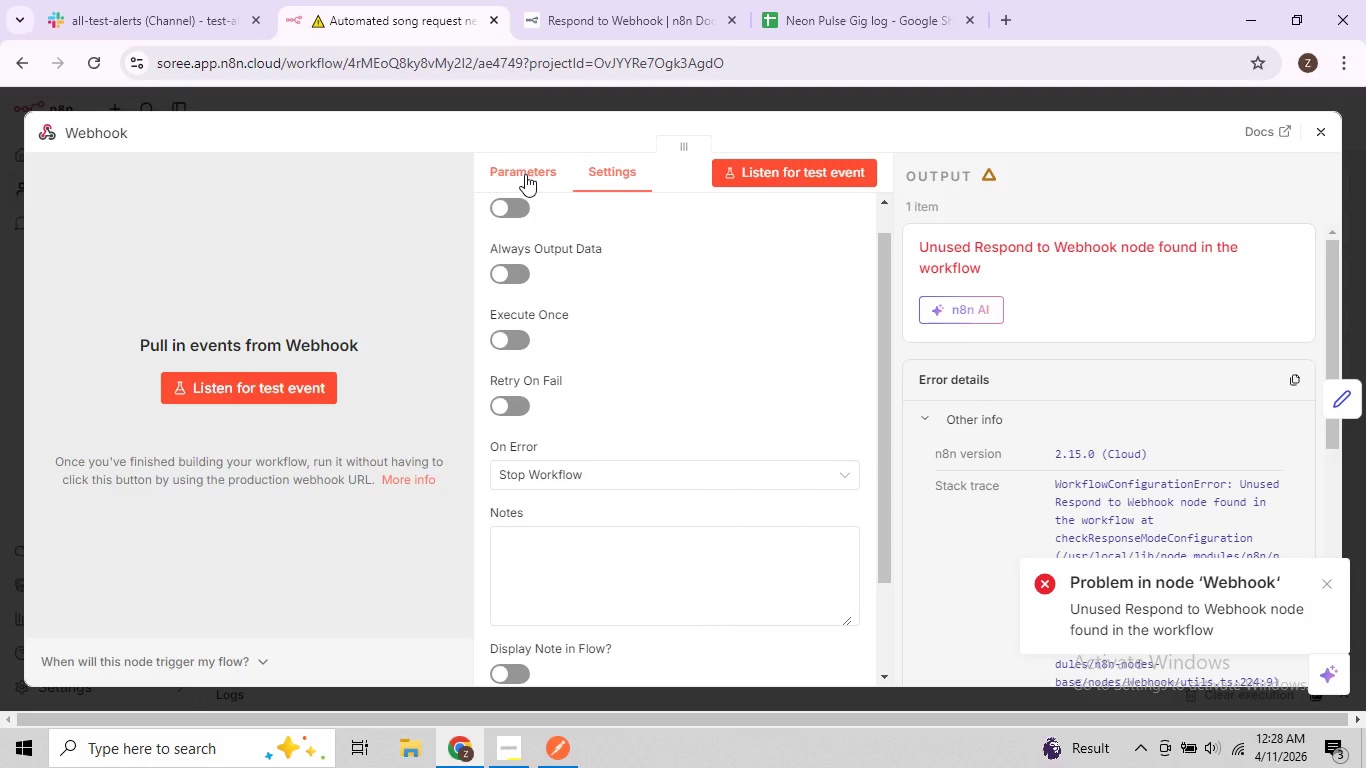 
left_click([525, 174])
 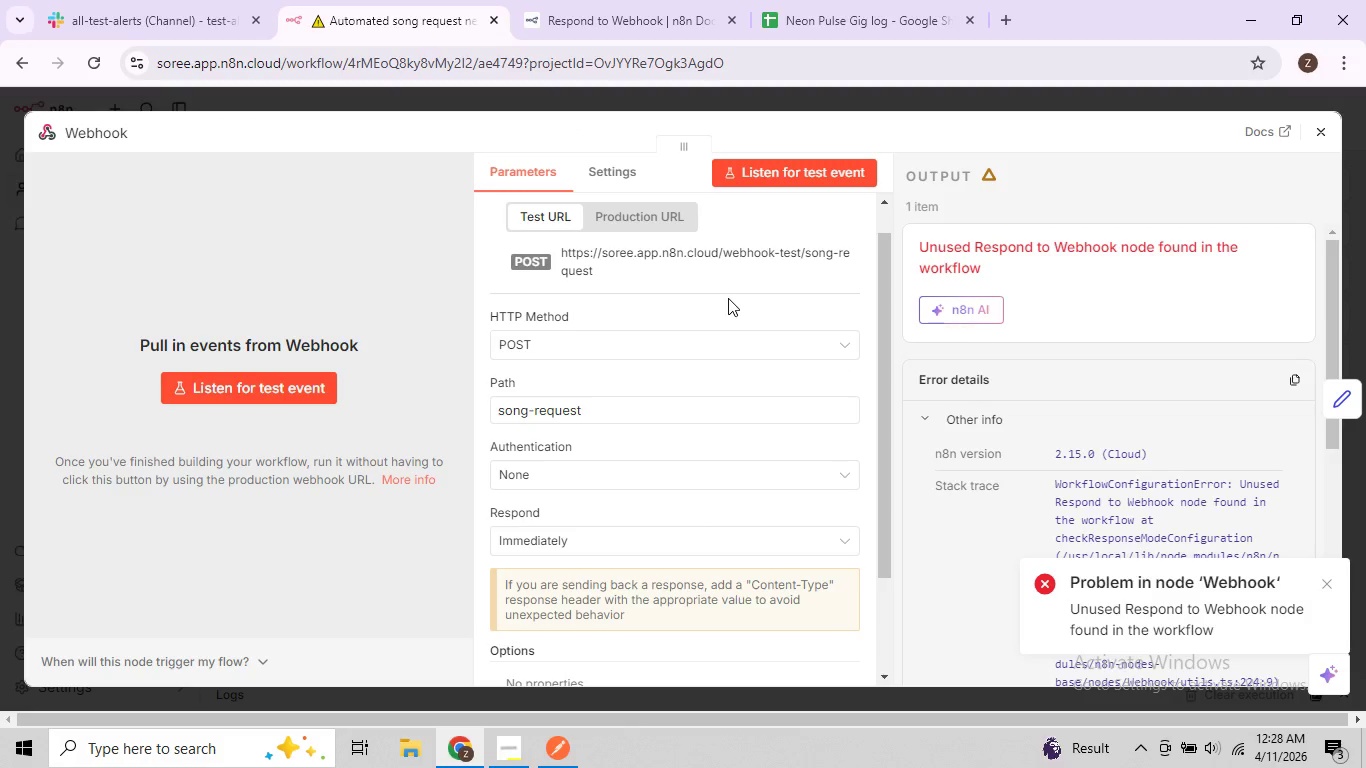 
scroll: coordinate [728, 299], scroll_direction: down, amount: 3.0
 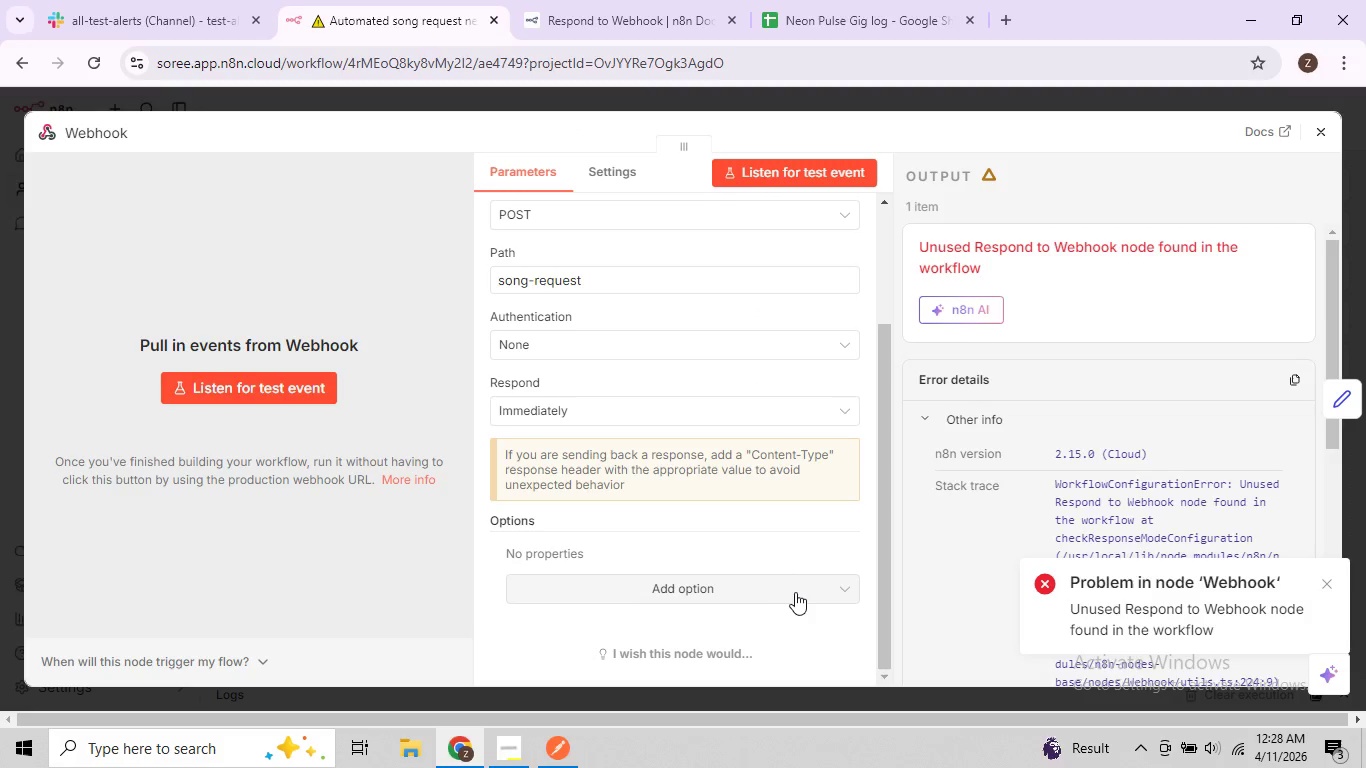 
left_click([825, 587])
 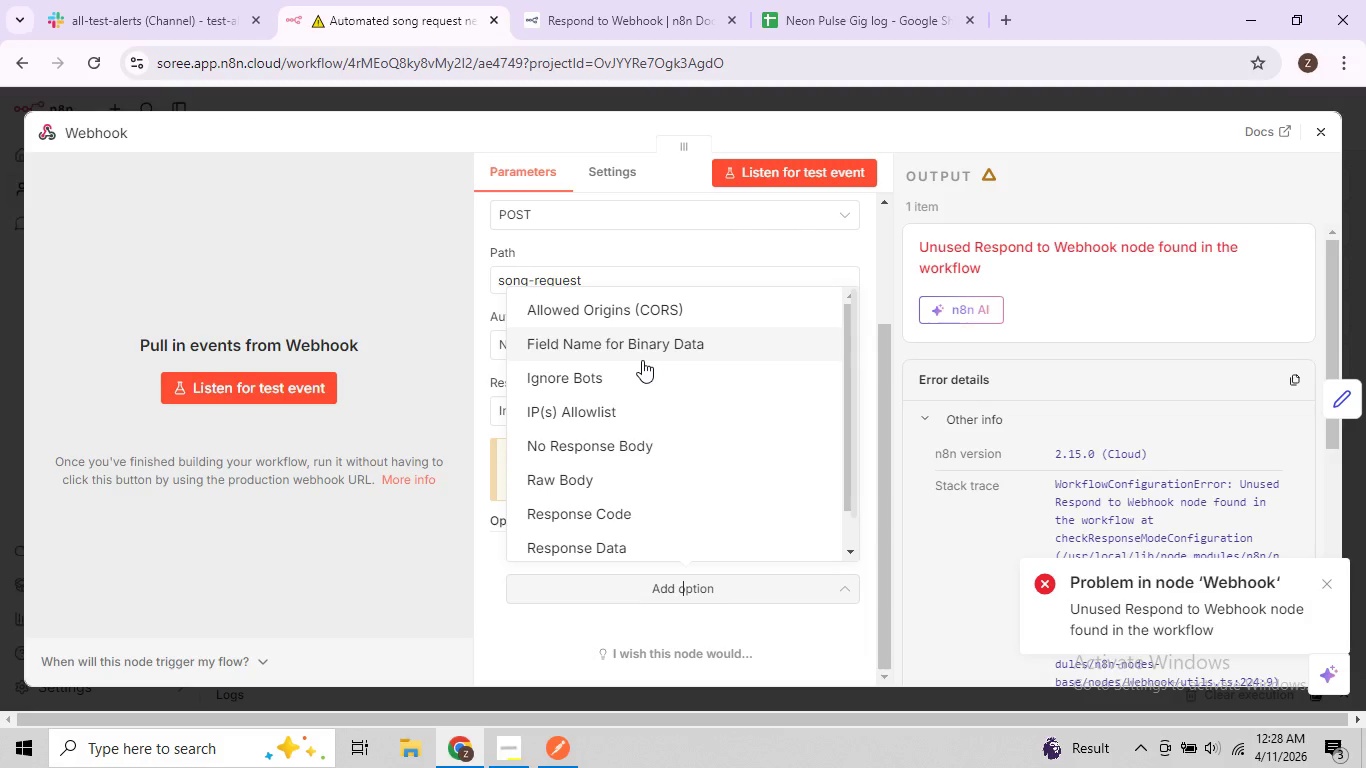 
wait(5.86)
 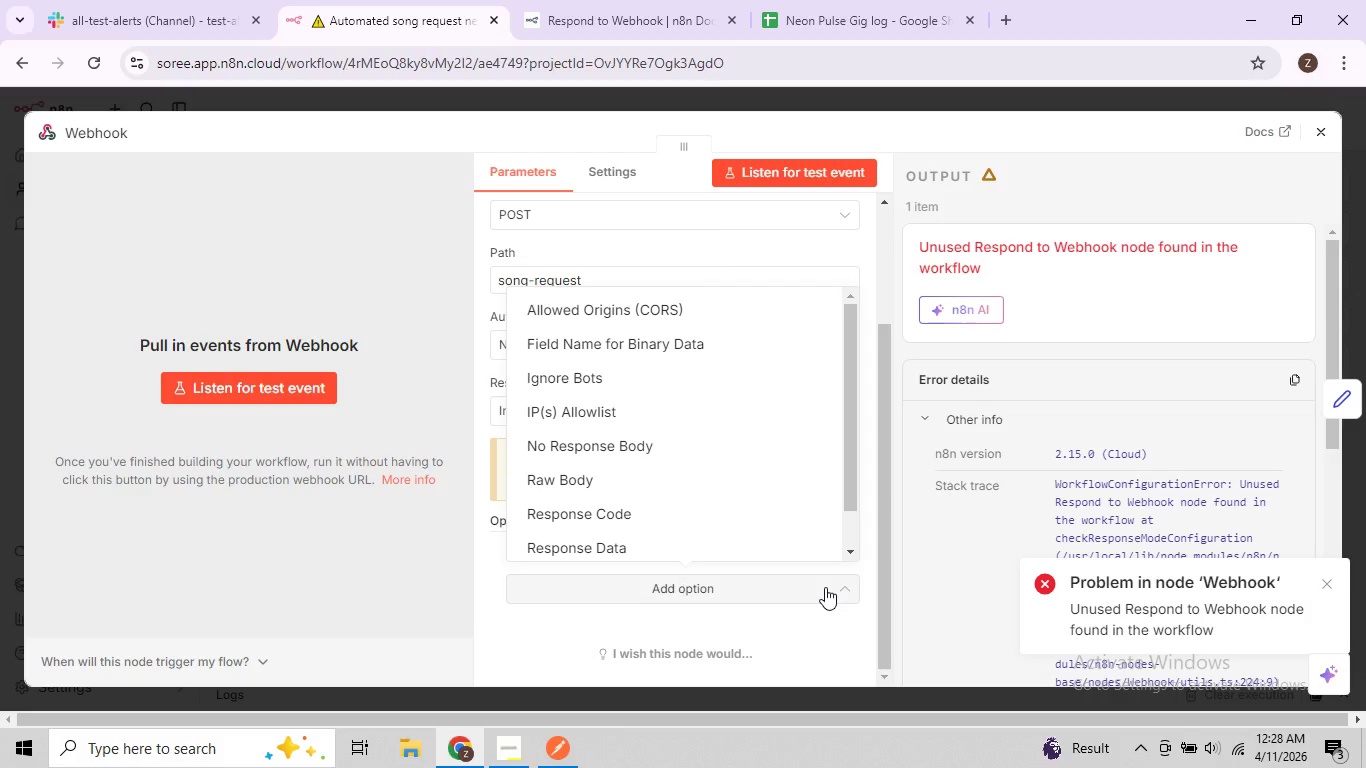 
scroll: coordinate [663, 372], scroll_direction: down, amount: 2.0
 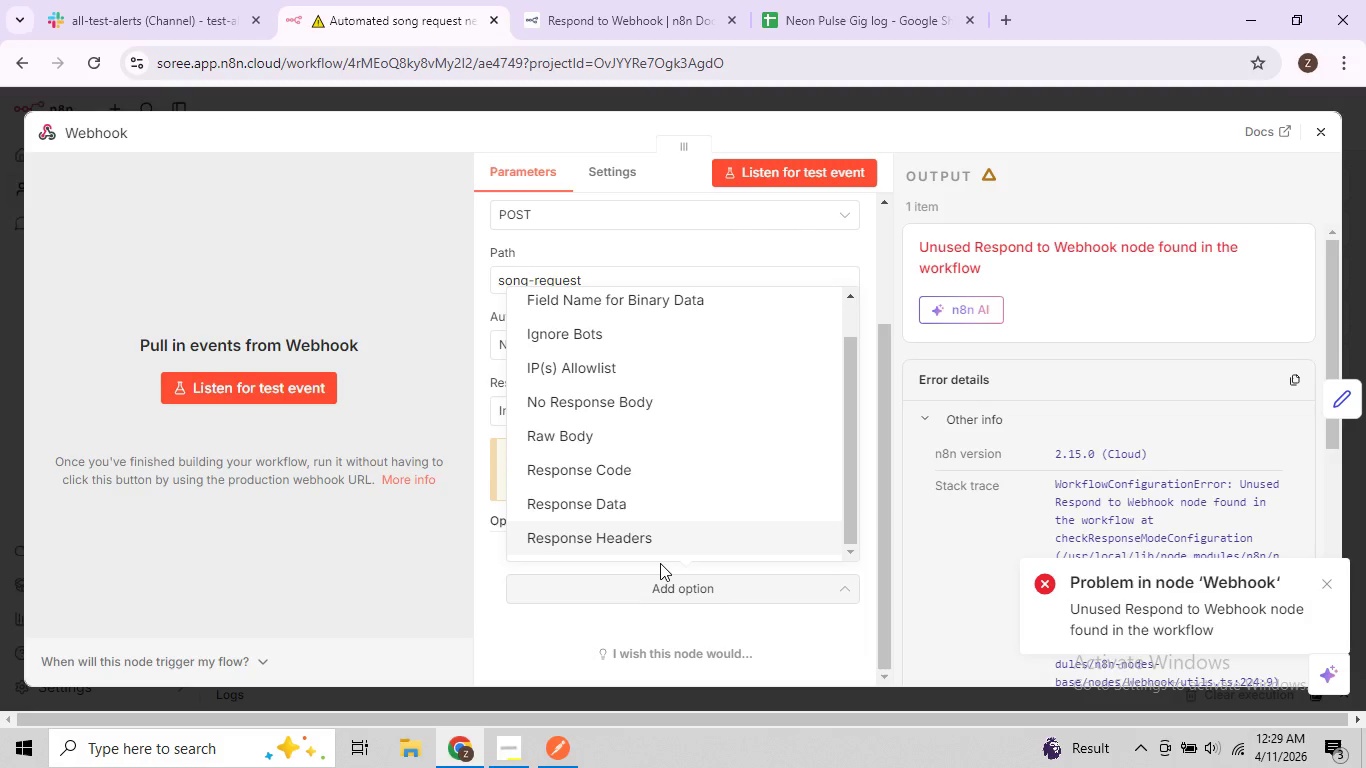 
wait(75.25)
 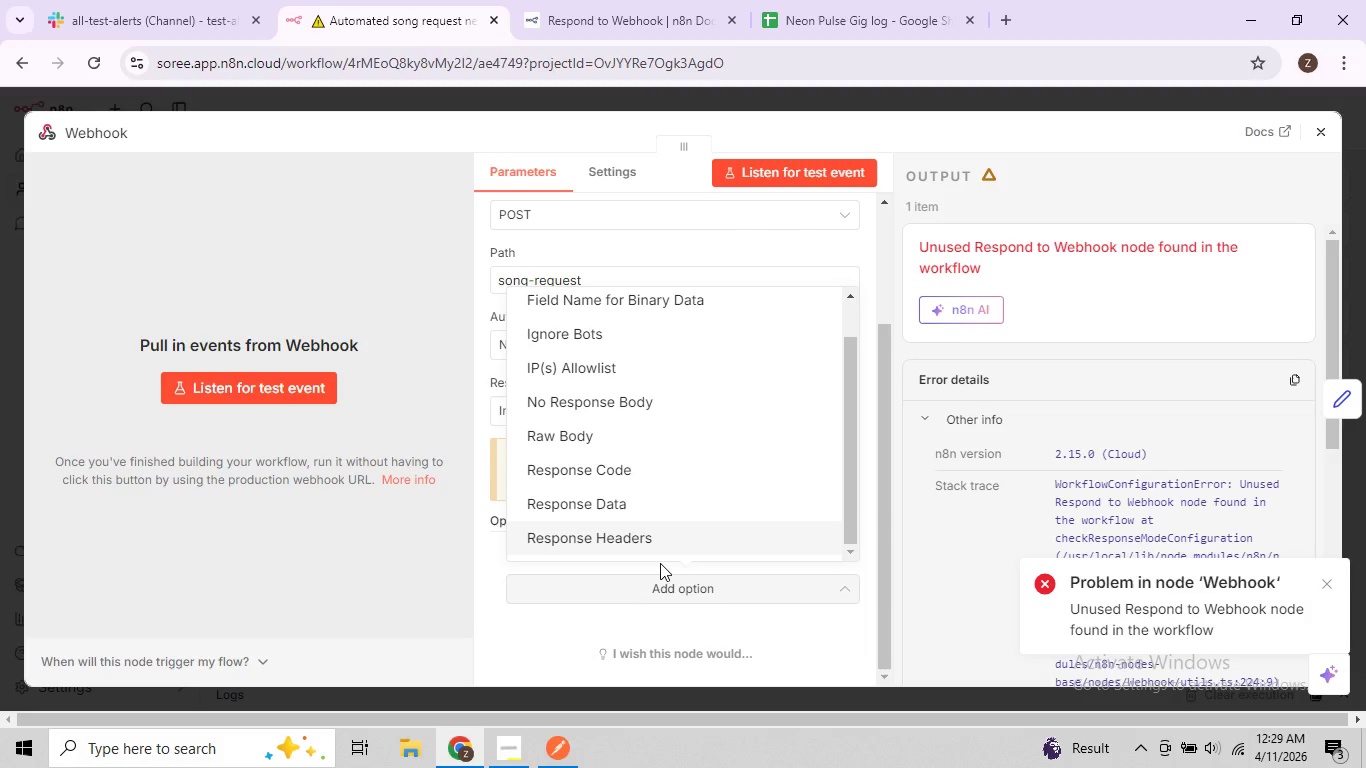 
scroll: coordinate [632, 432], scroll_direction: up, amount: 4.0
 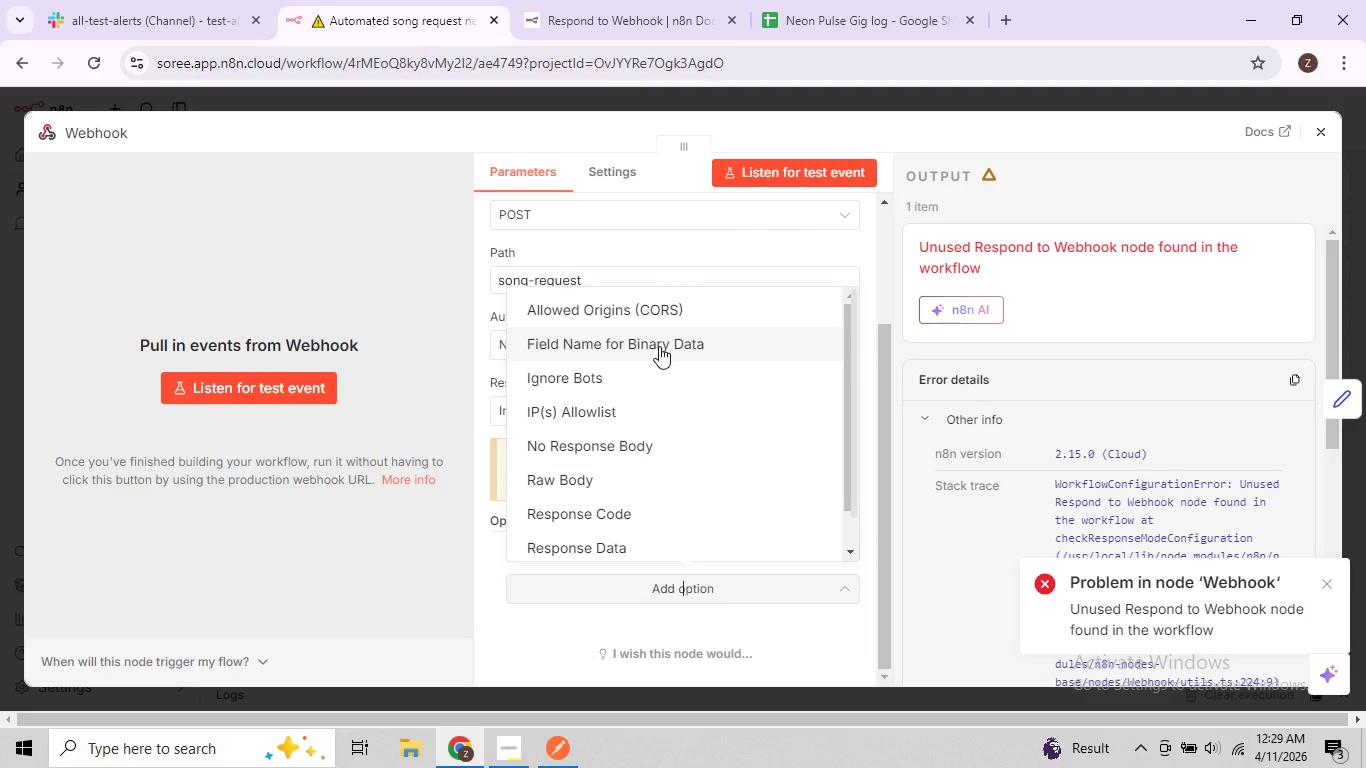 
scroll: coordinate [705, 395], scroll_direction: down, amount: 5.0
 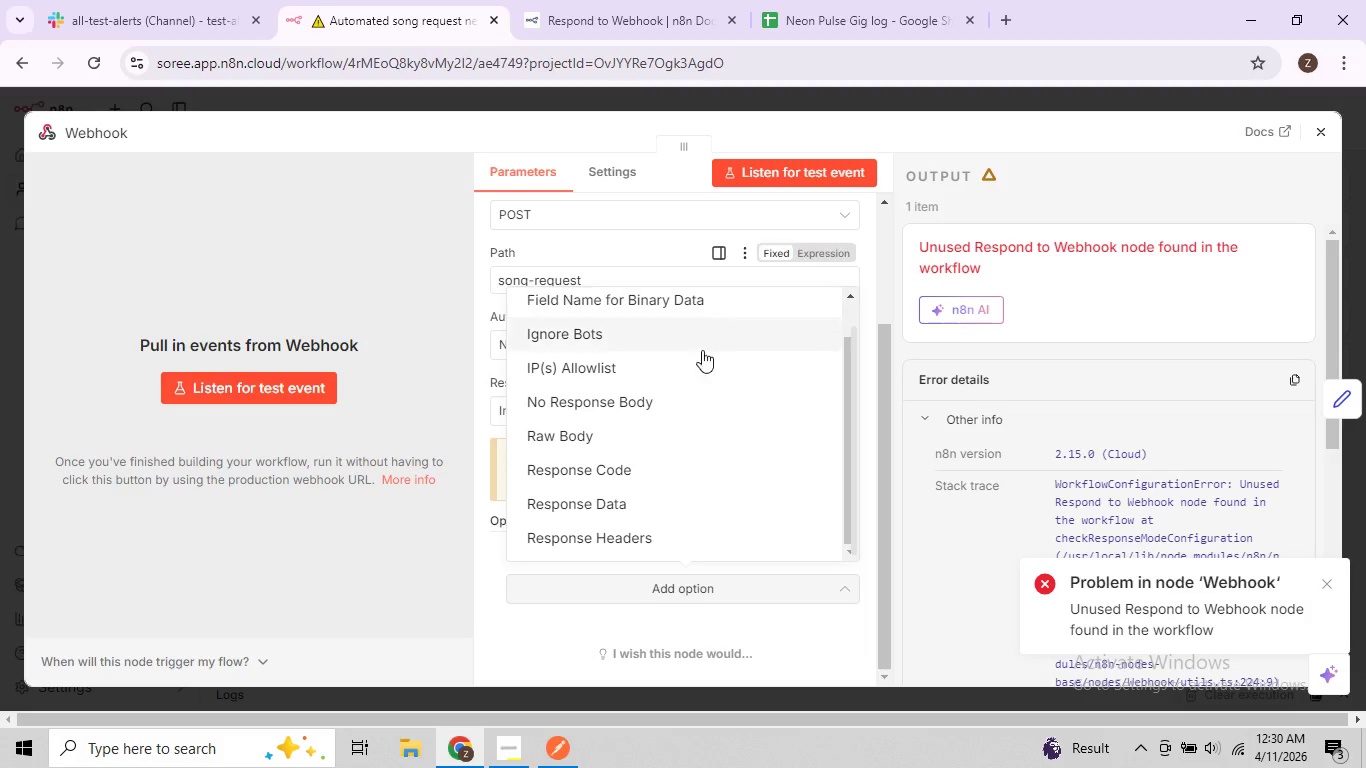 
wait(67.6)
 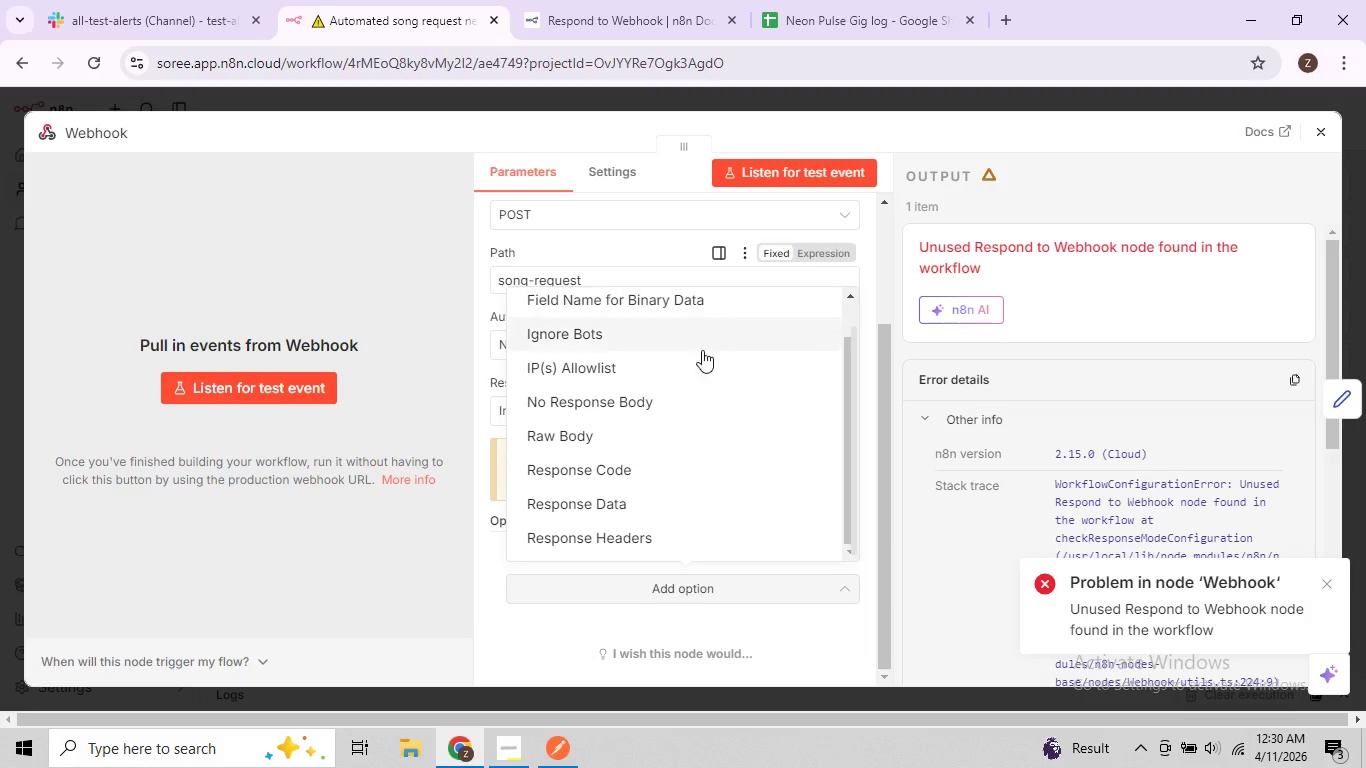 
left_click([617, 504])
 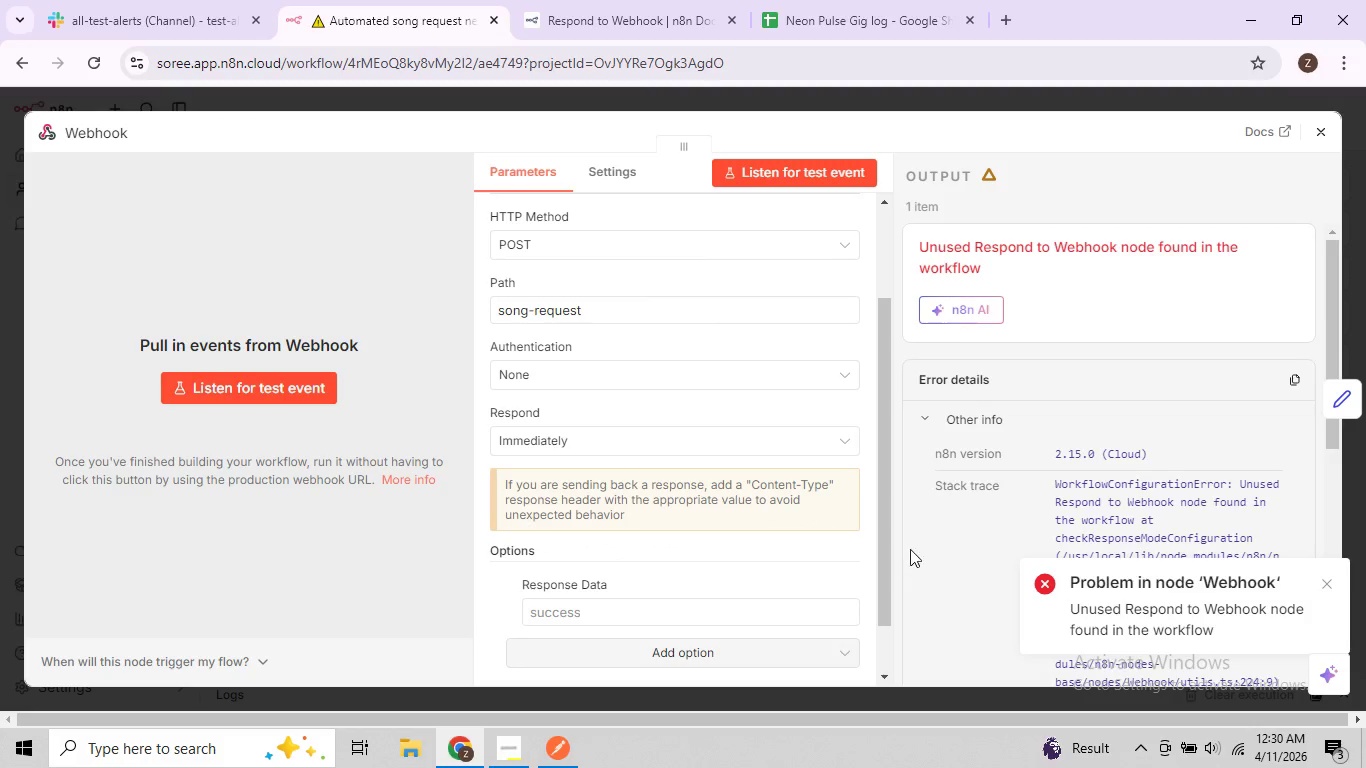 
scroll: coordinate [929, 537], scroll_direction: down, amount: 2.0
 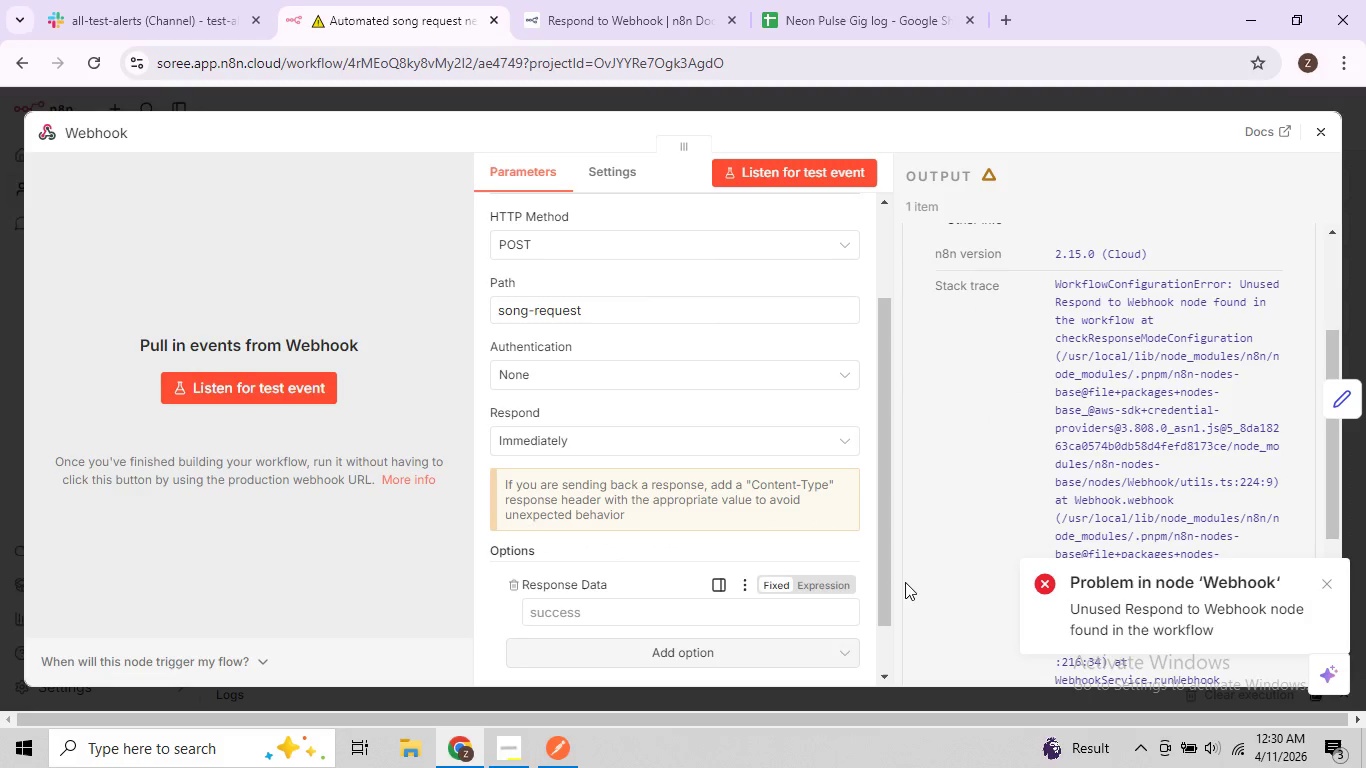 
scroll: coordinate [924, 565], scroll_direction: up, amount: 2.0
 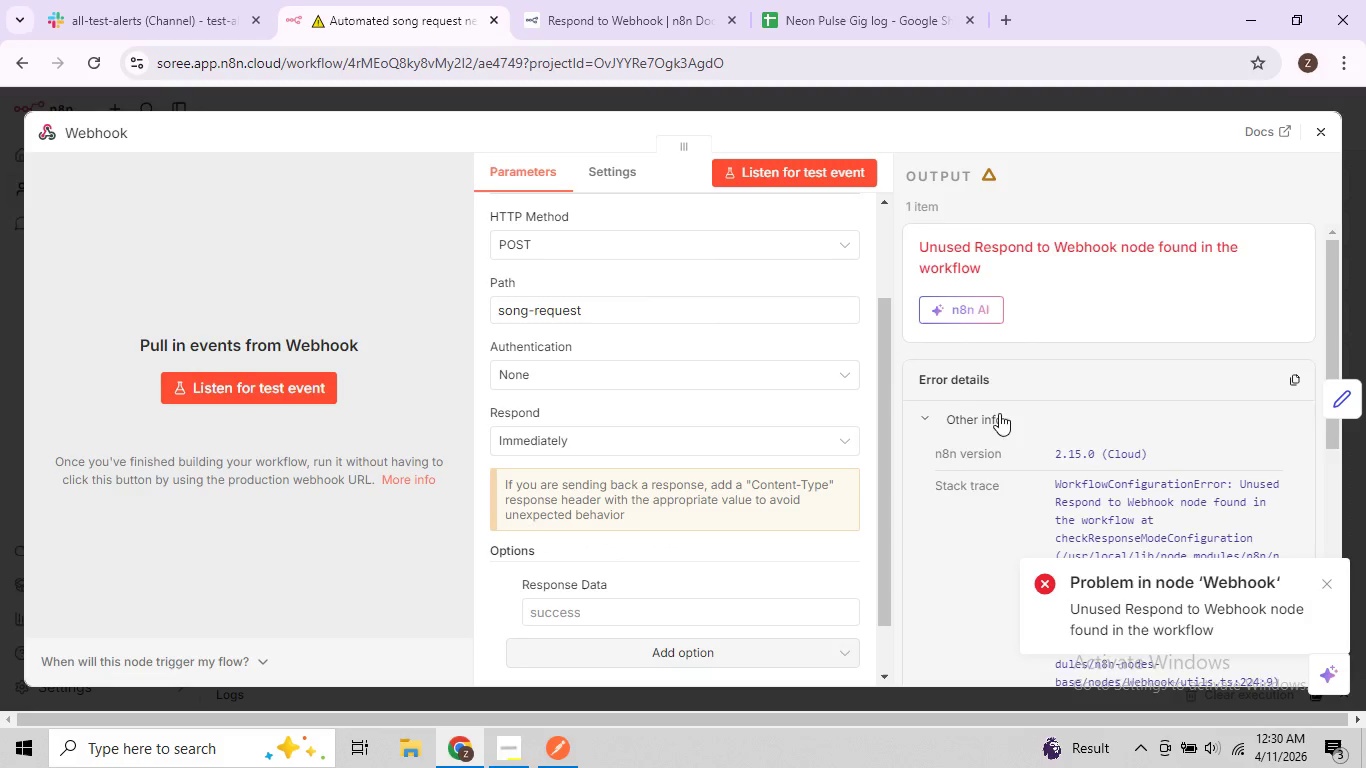 
scroll: coordinate [1183, 428], scroll_direction: down, amount: 10.0
 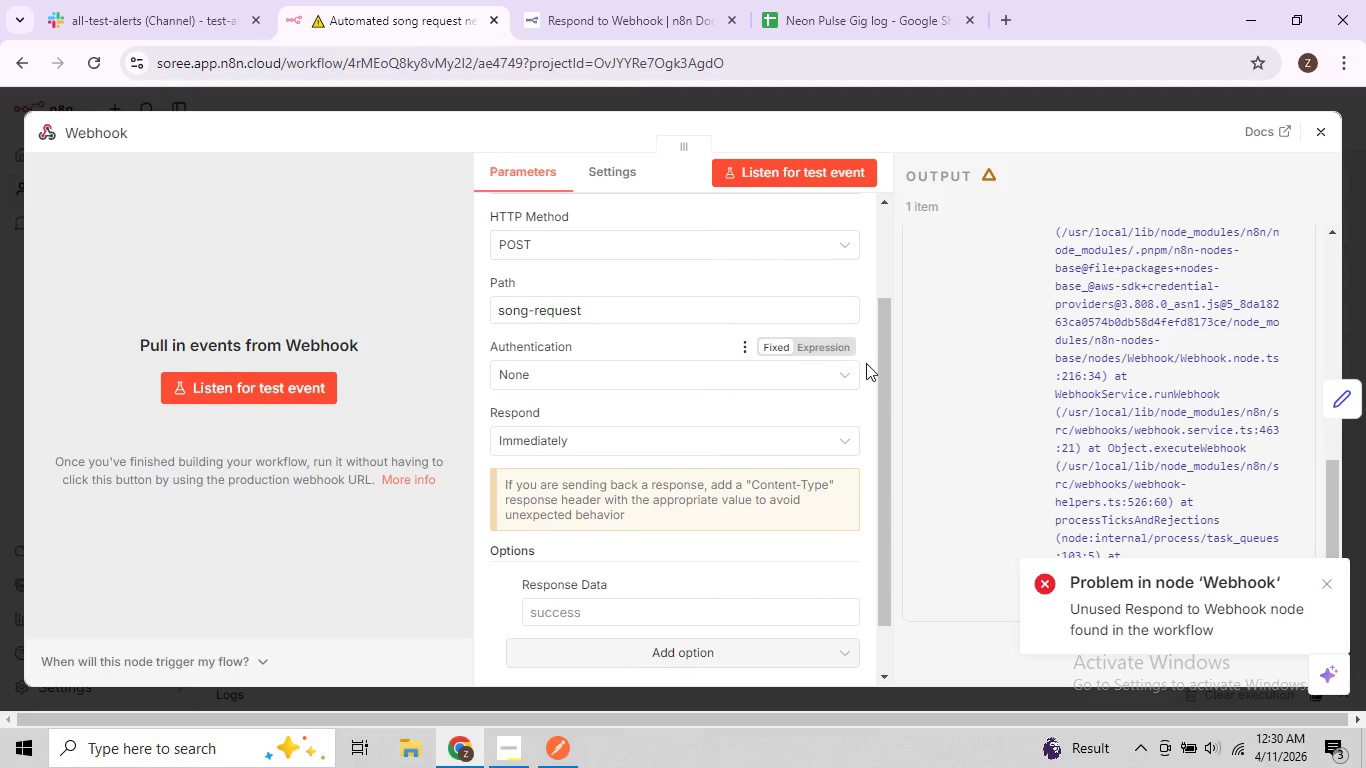 
left_click([316, 374])
 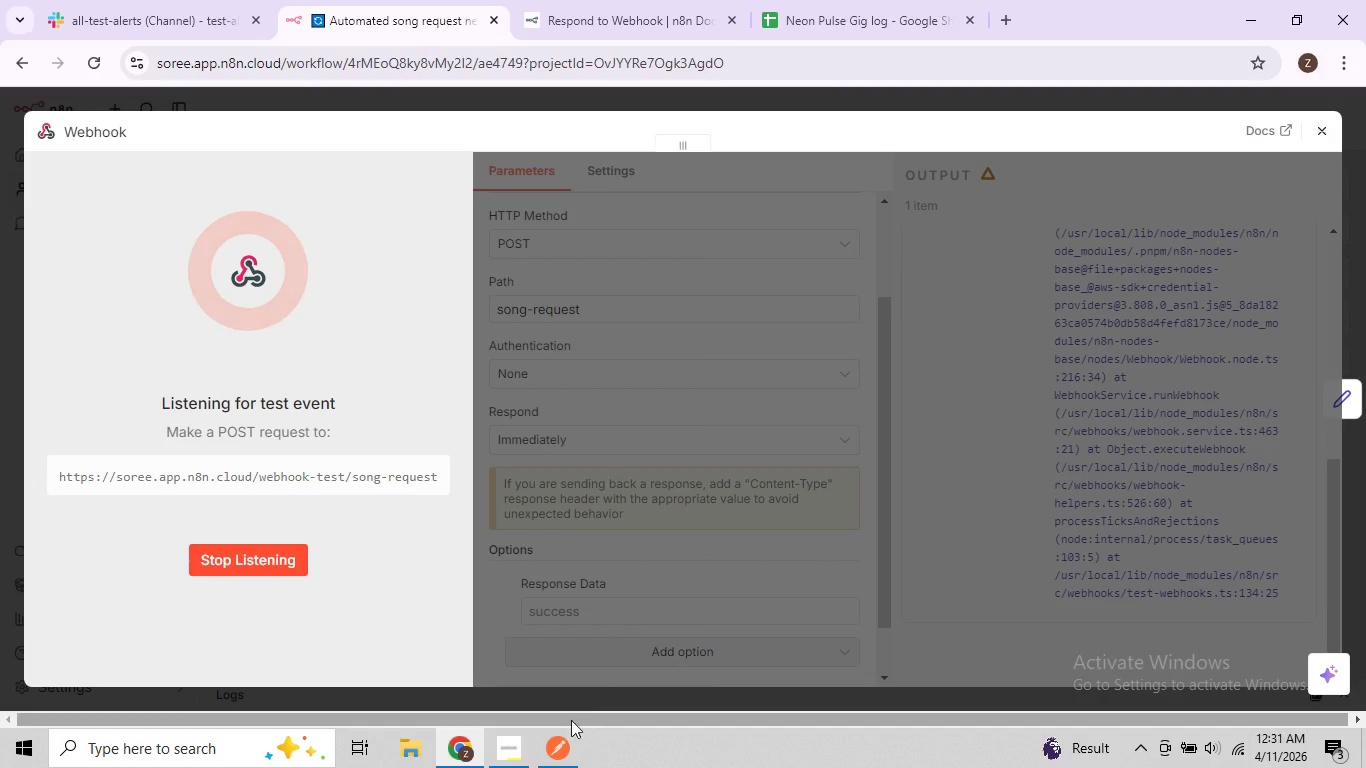 
left_click([558, 742])
 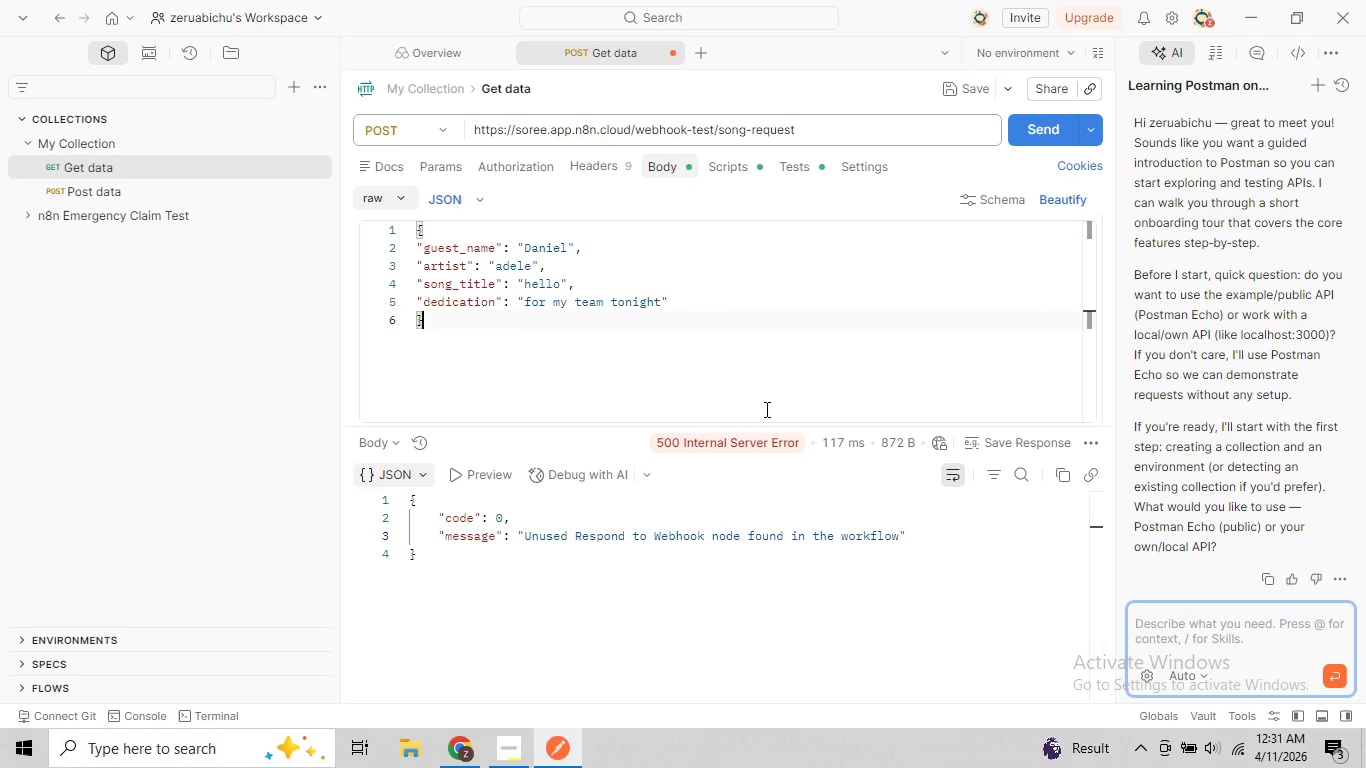 
scroll: coordinate [780, 370], scroll_direction: up, amount: 2.0
 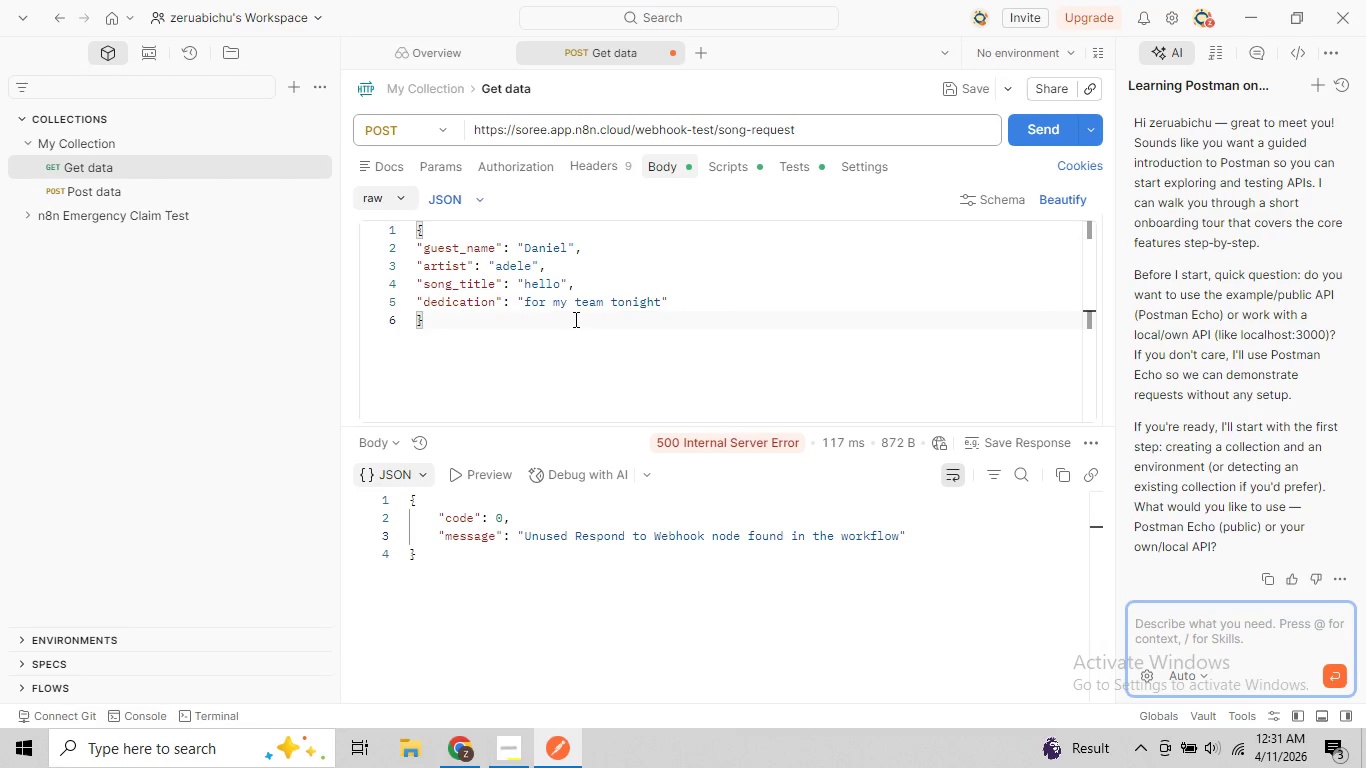 
double_click([604, 316])
 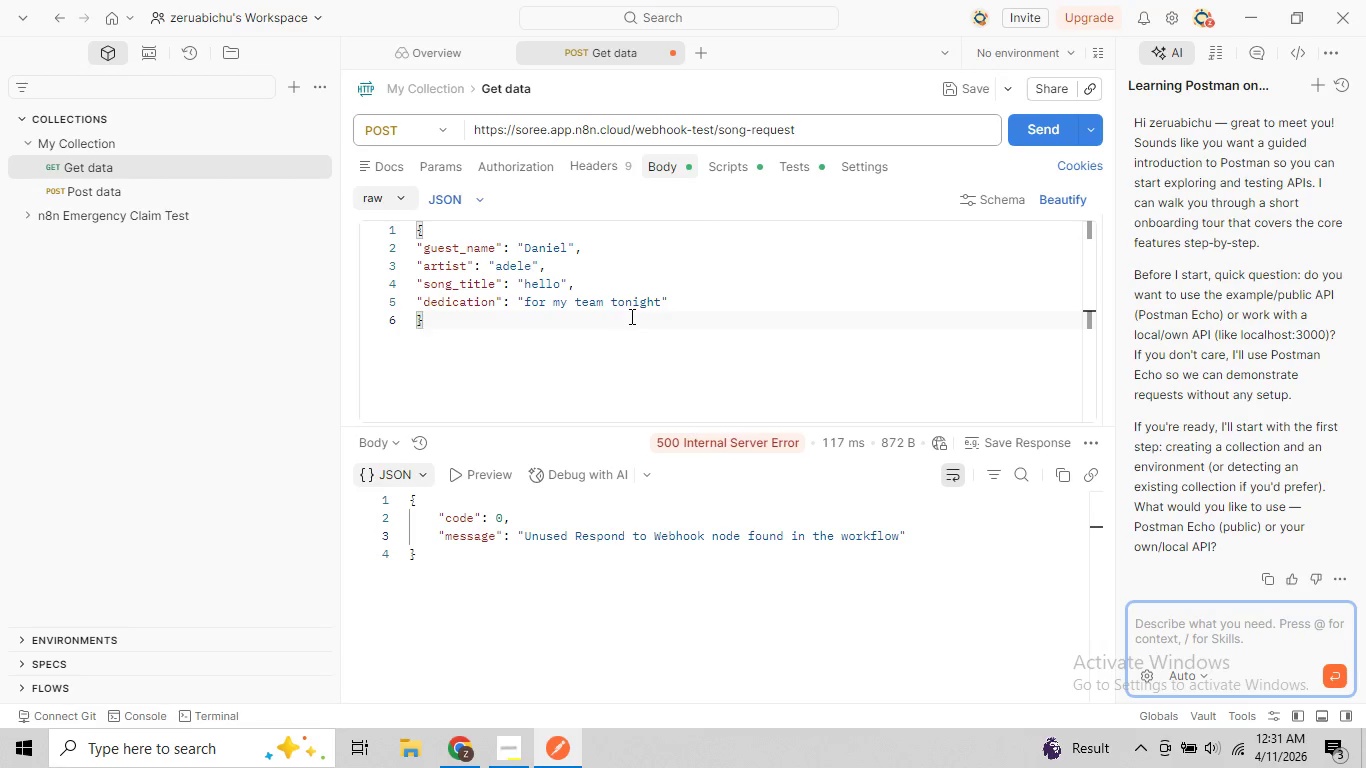 
triple_click([630, 316])
 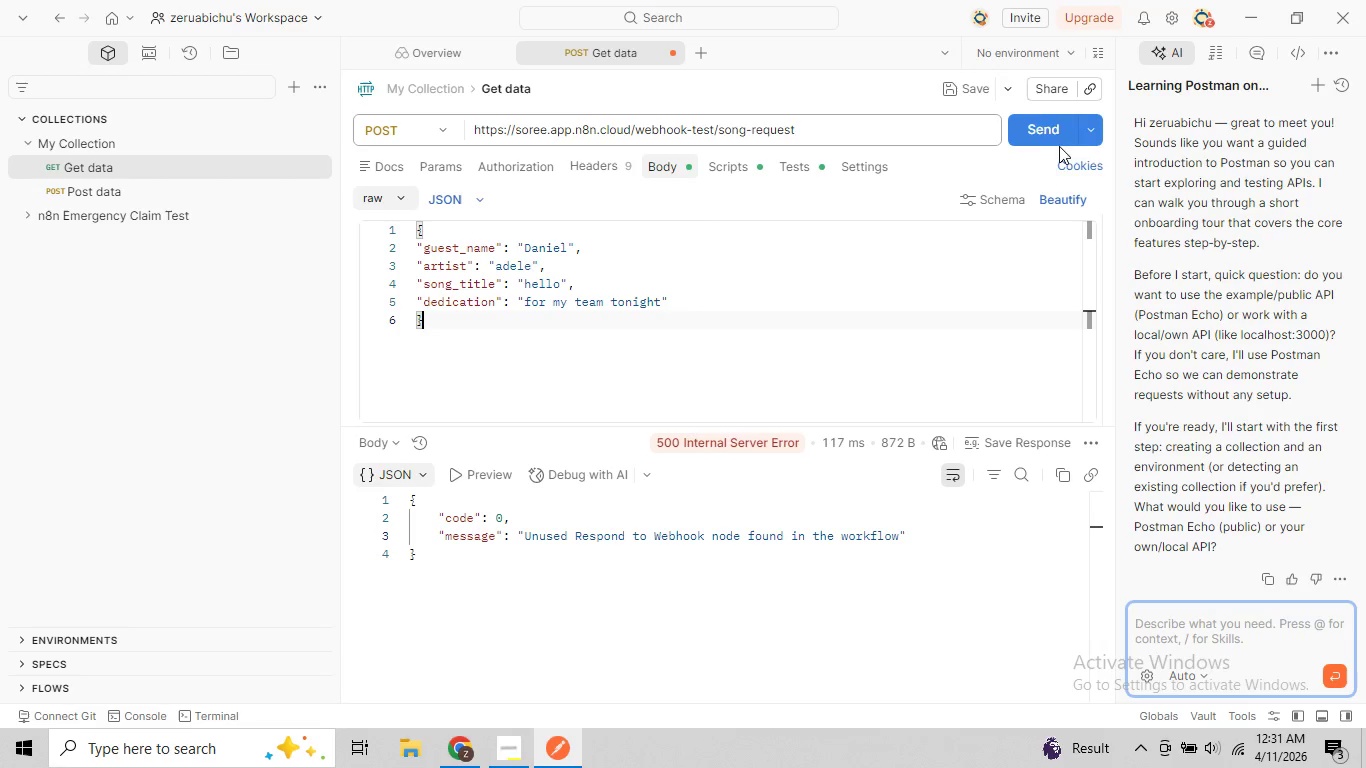 
left_click([1043, 140])
 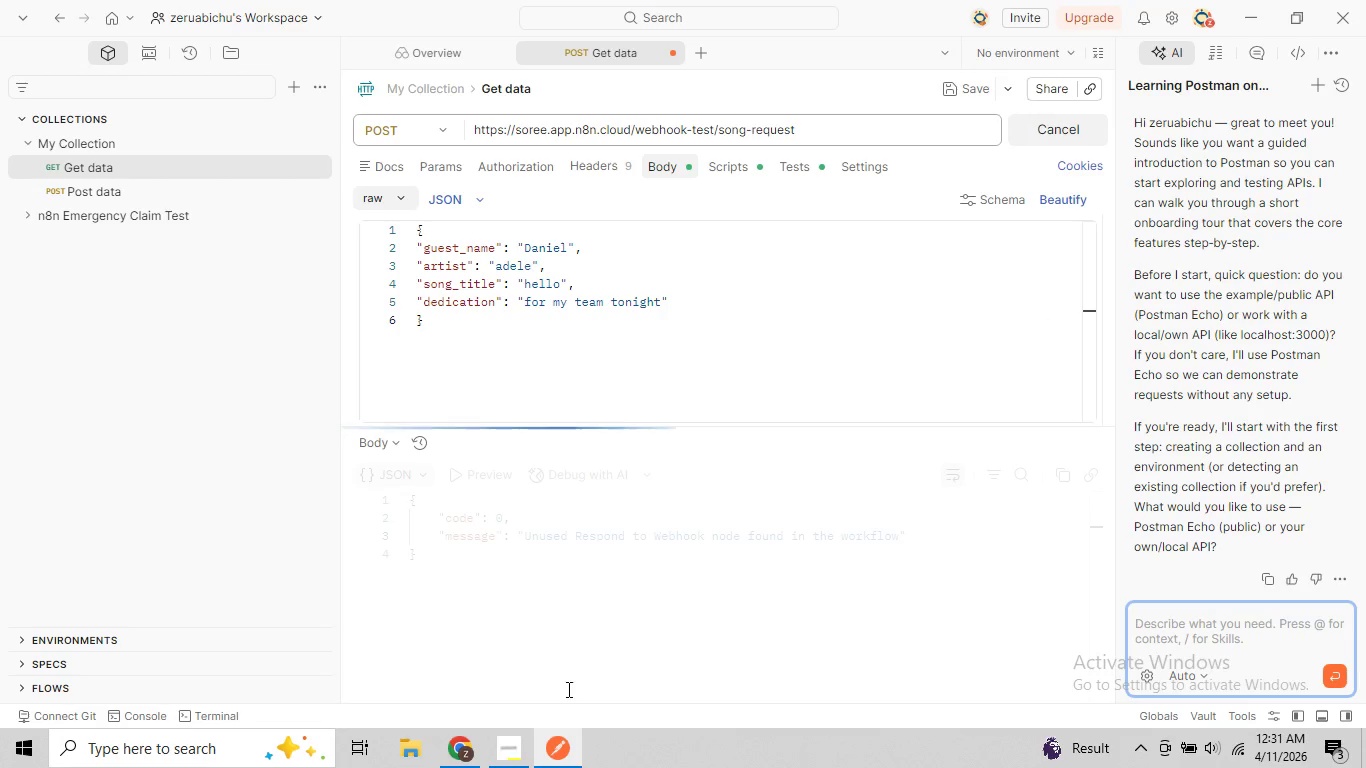 
mouse_move([521, 748])
 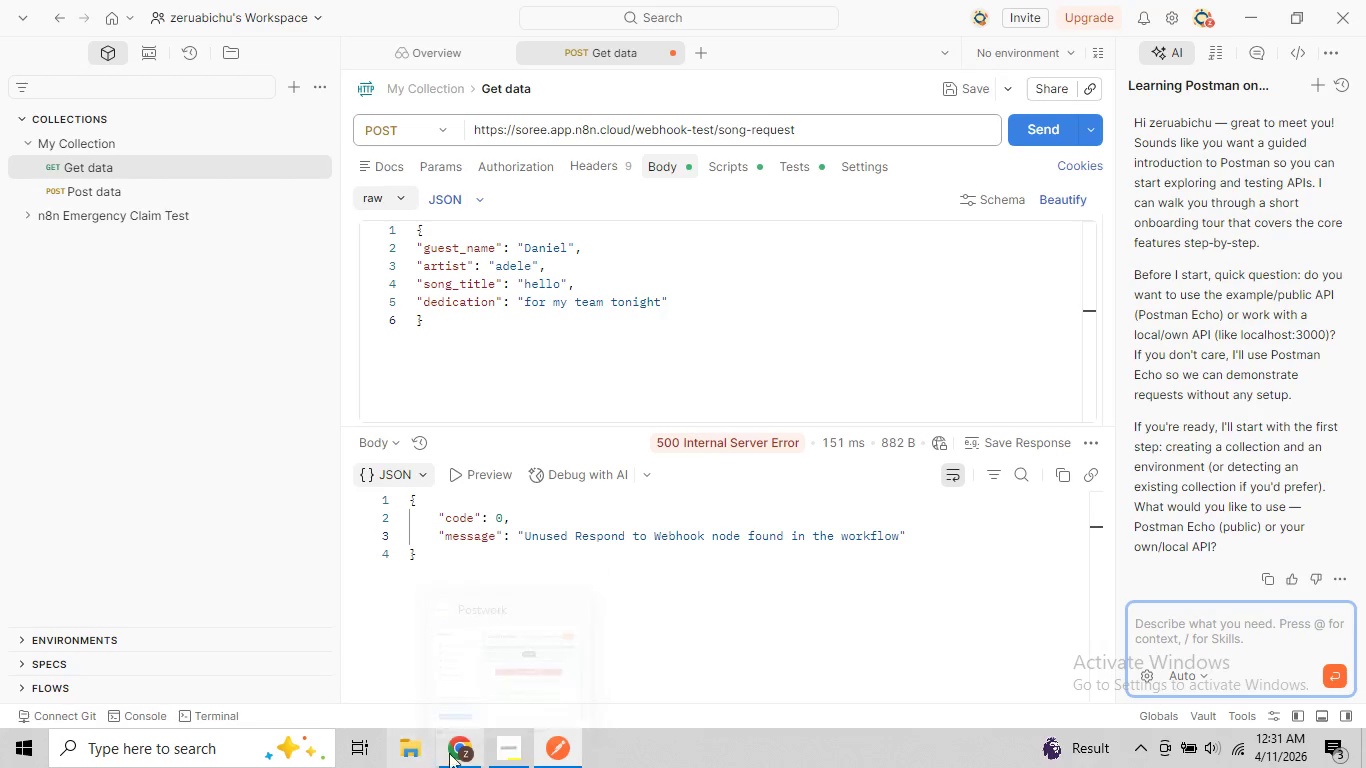 
left_click([458, 754])
 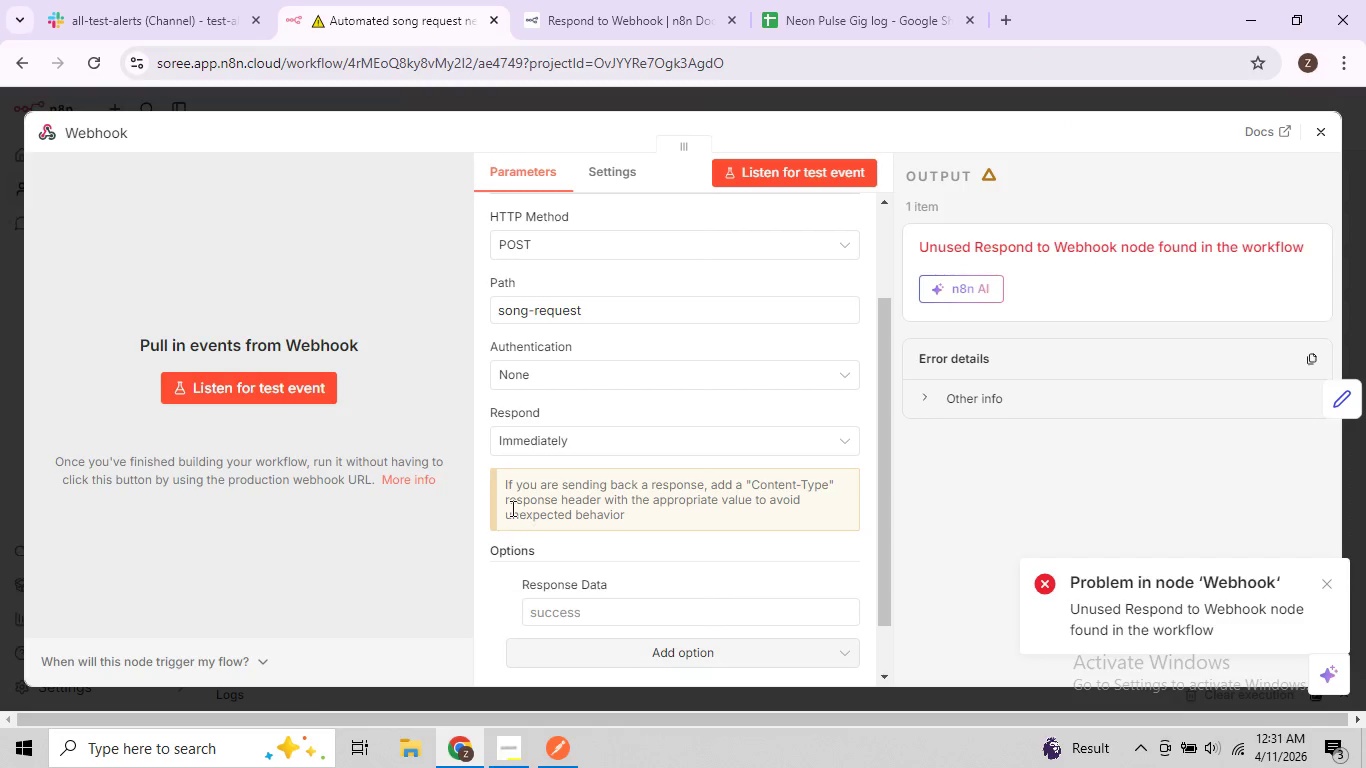 
scroll: coordinate [719, 441], scroll_direction: up, amount: 4.0
 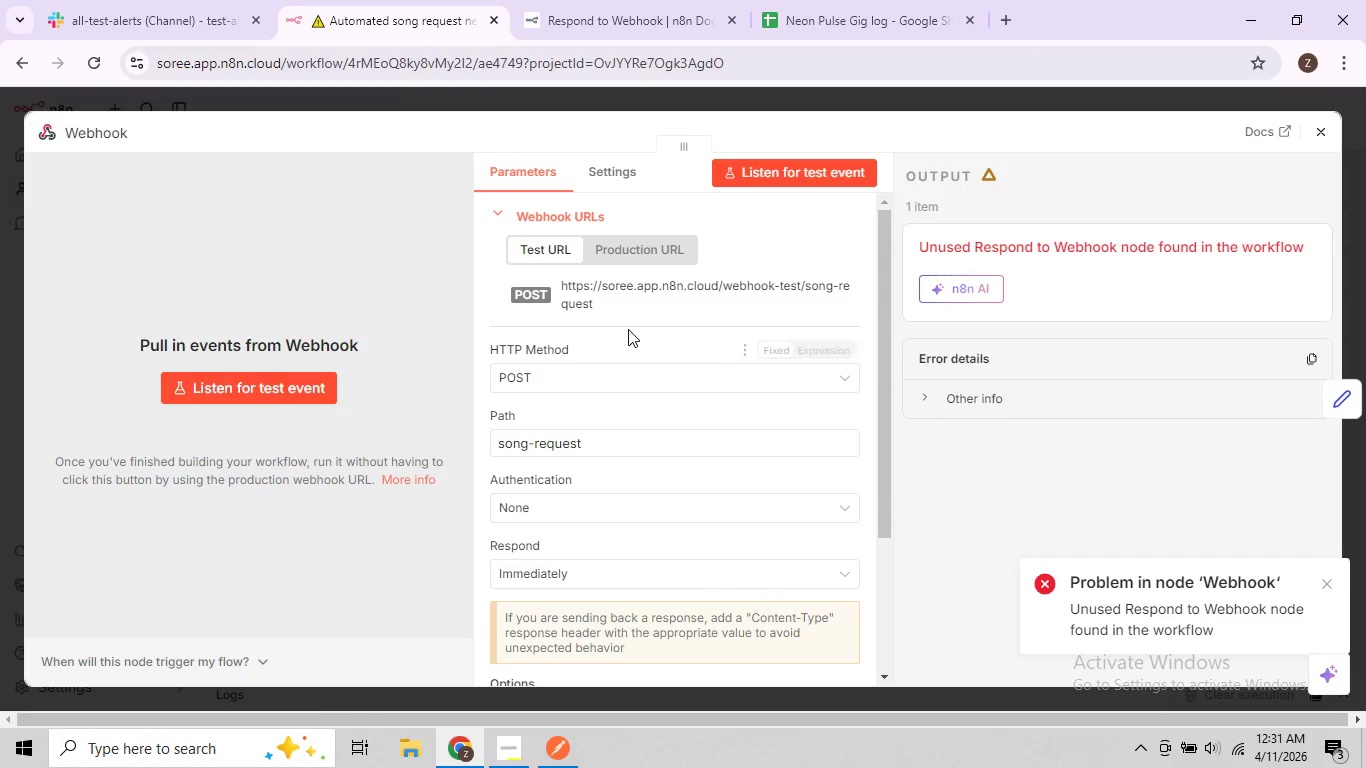 
scroll: coordinate [633, 332], scroll_direction: down, amount: 5.0
 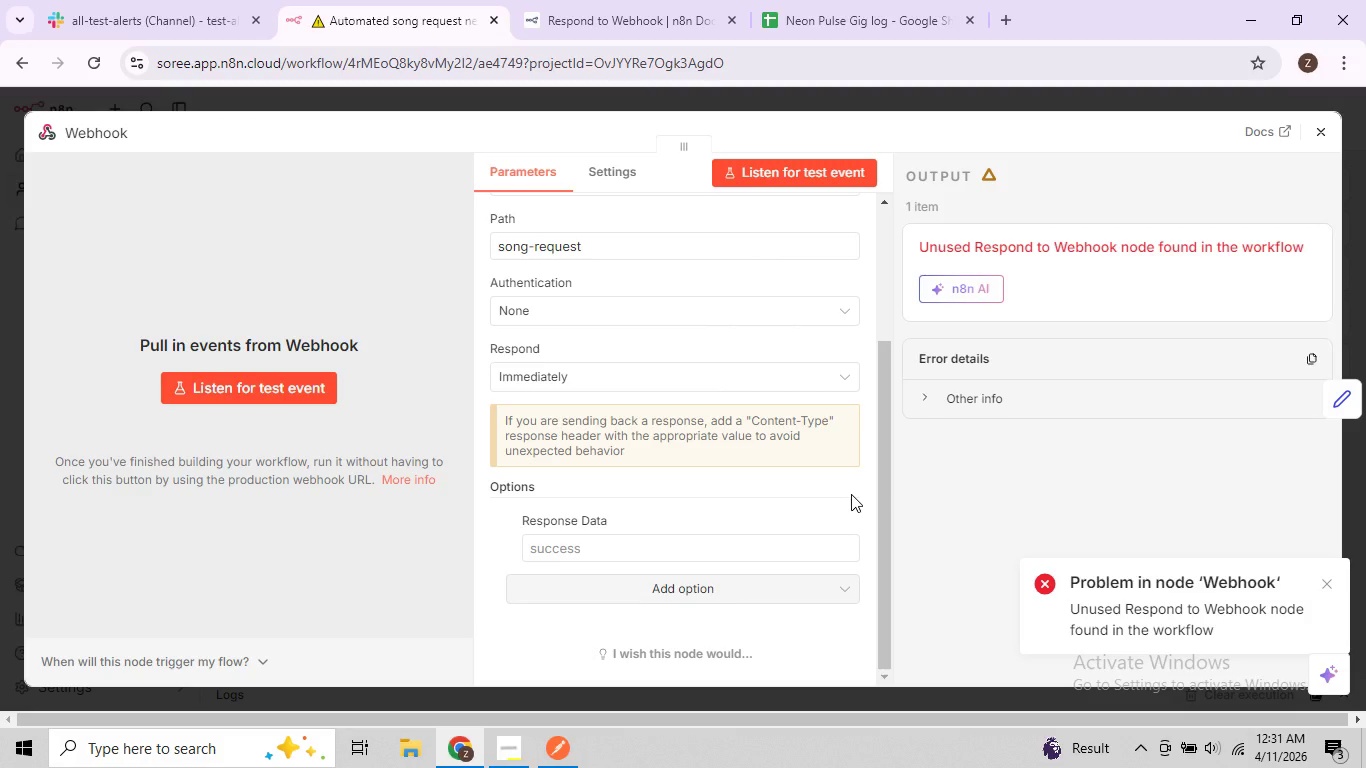 
wait(28.94)
 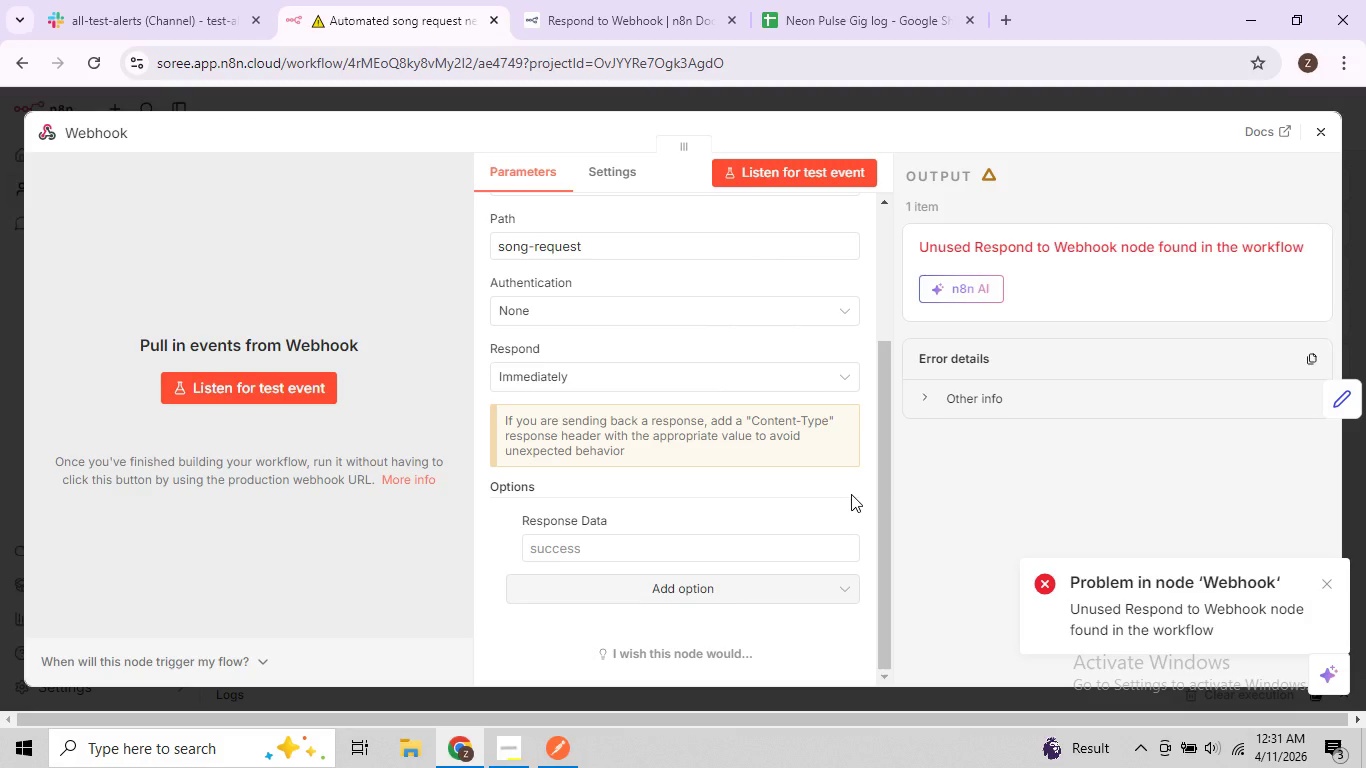 
scroll: coordinate [724, 393], scroll_direction: down, amount: 2.0
 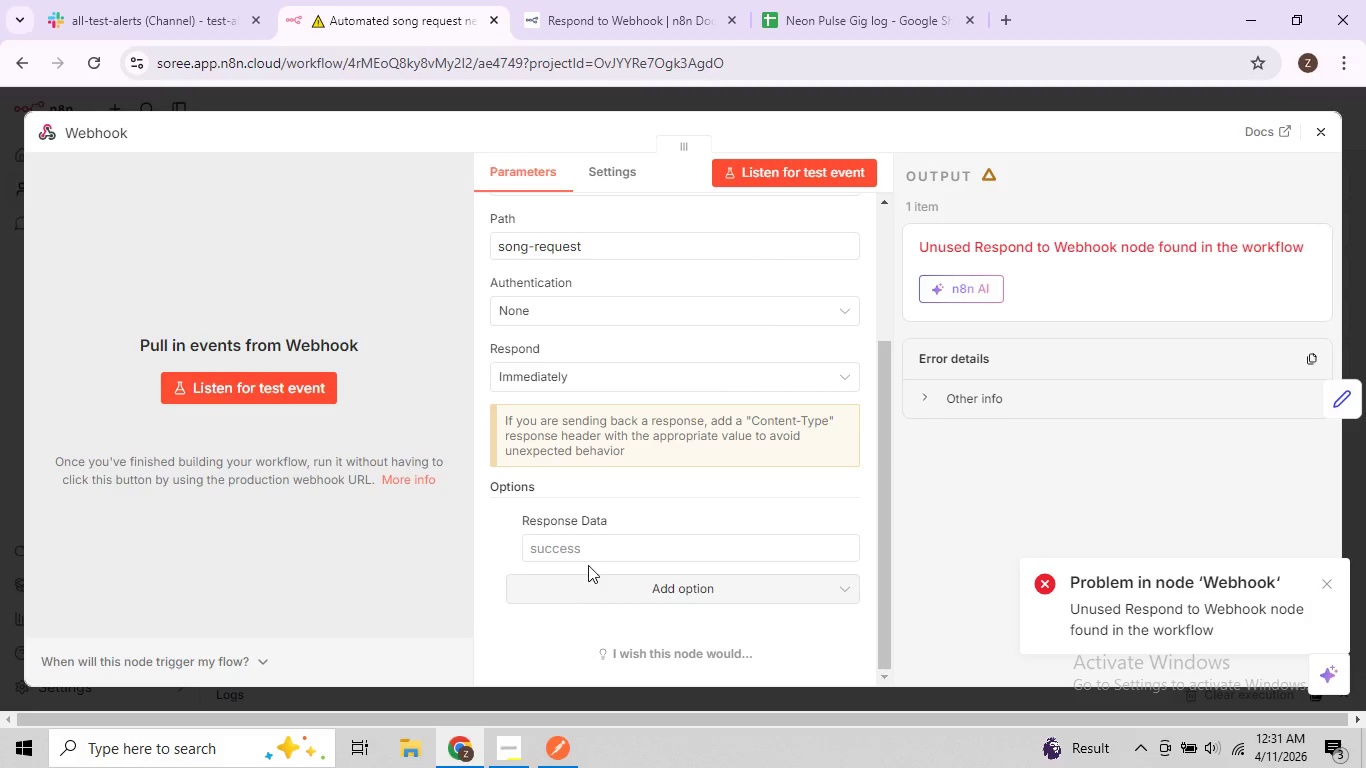 
left_click([586, 561])
 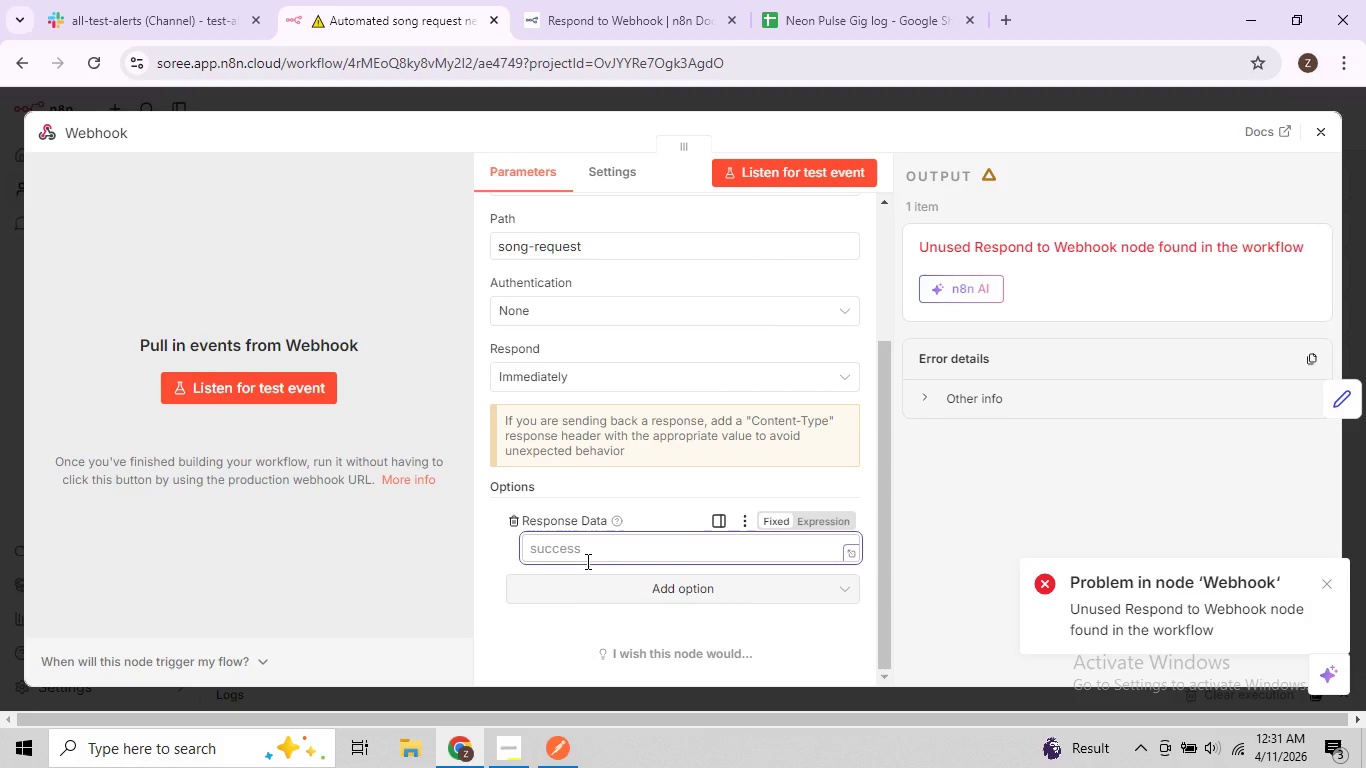 
wait(5.3)
 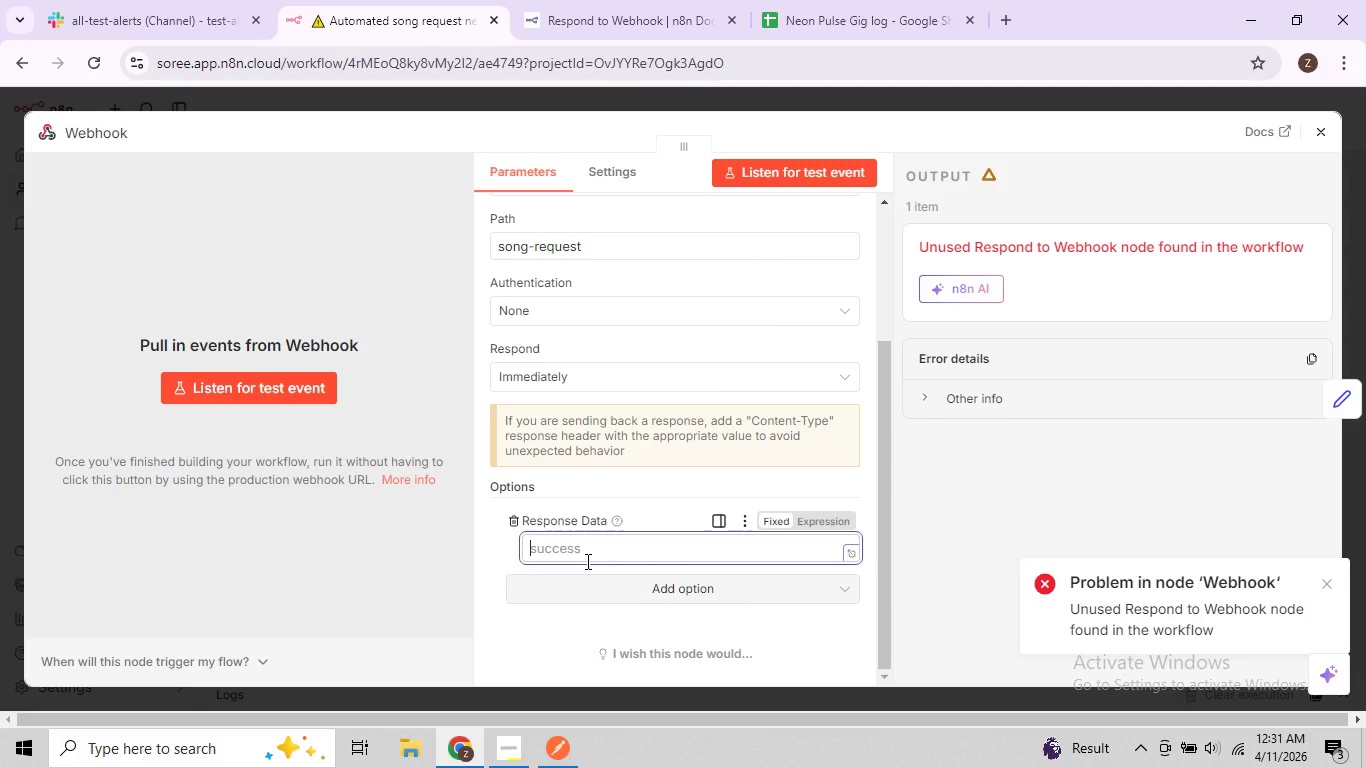 
scroll: coordinate [652, 508], scroll_direction: up, amount: 1.0
 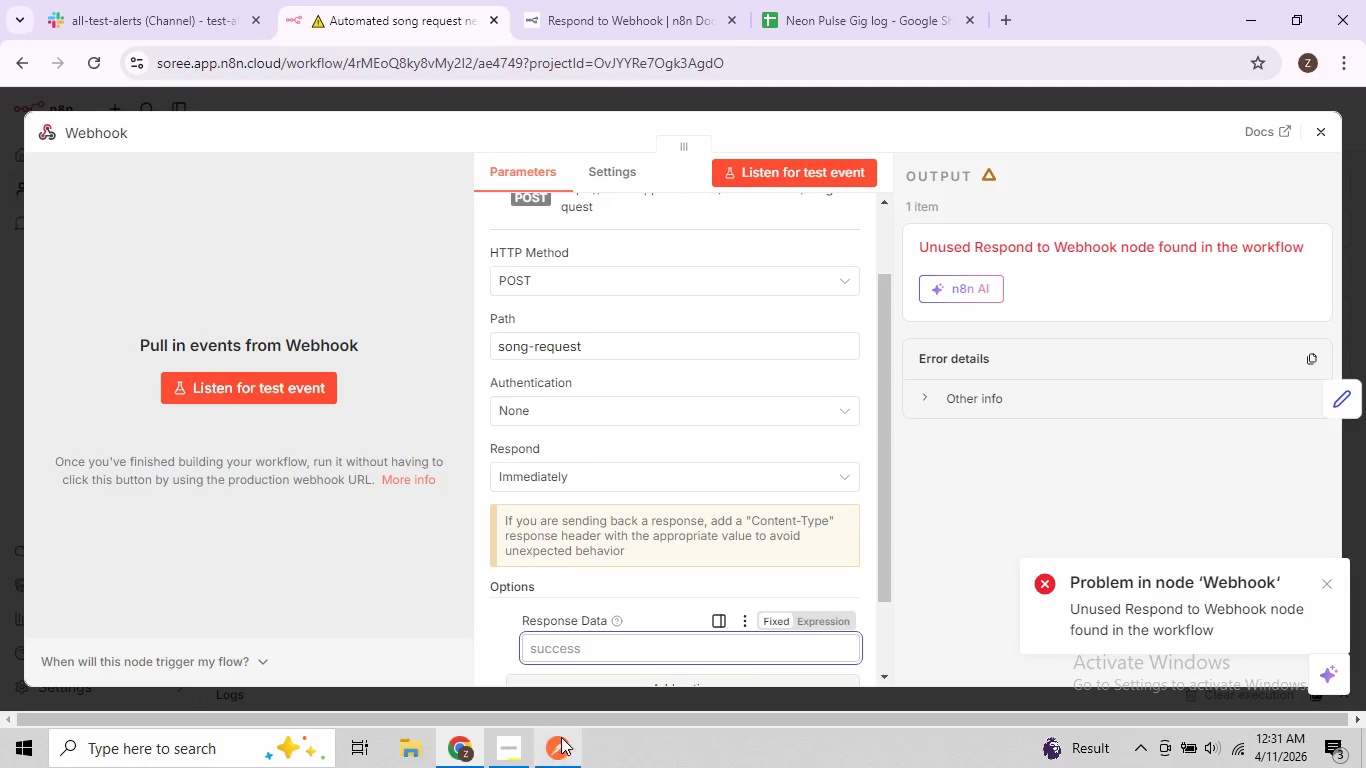 
left_click([561, 739])
 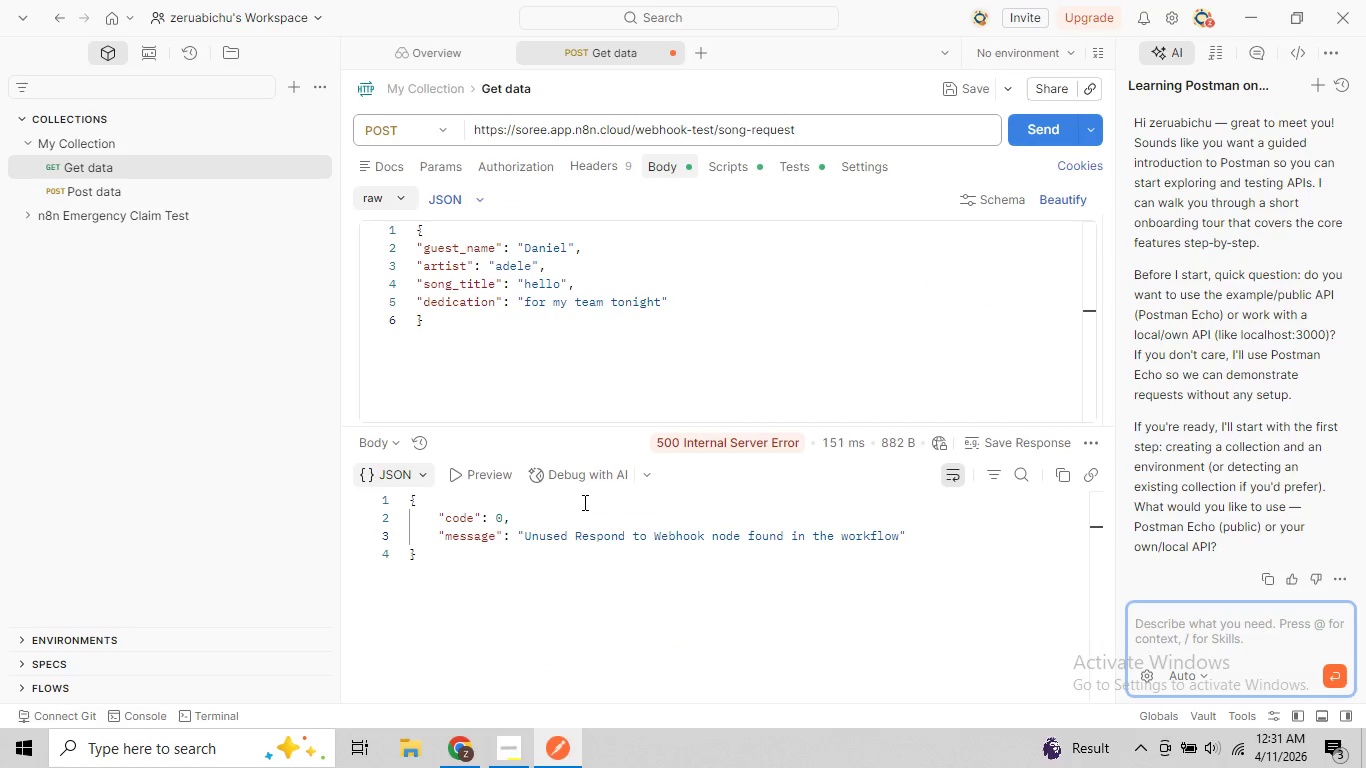 
double_click([495, 514])
 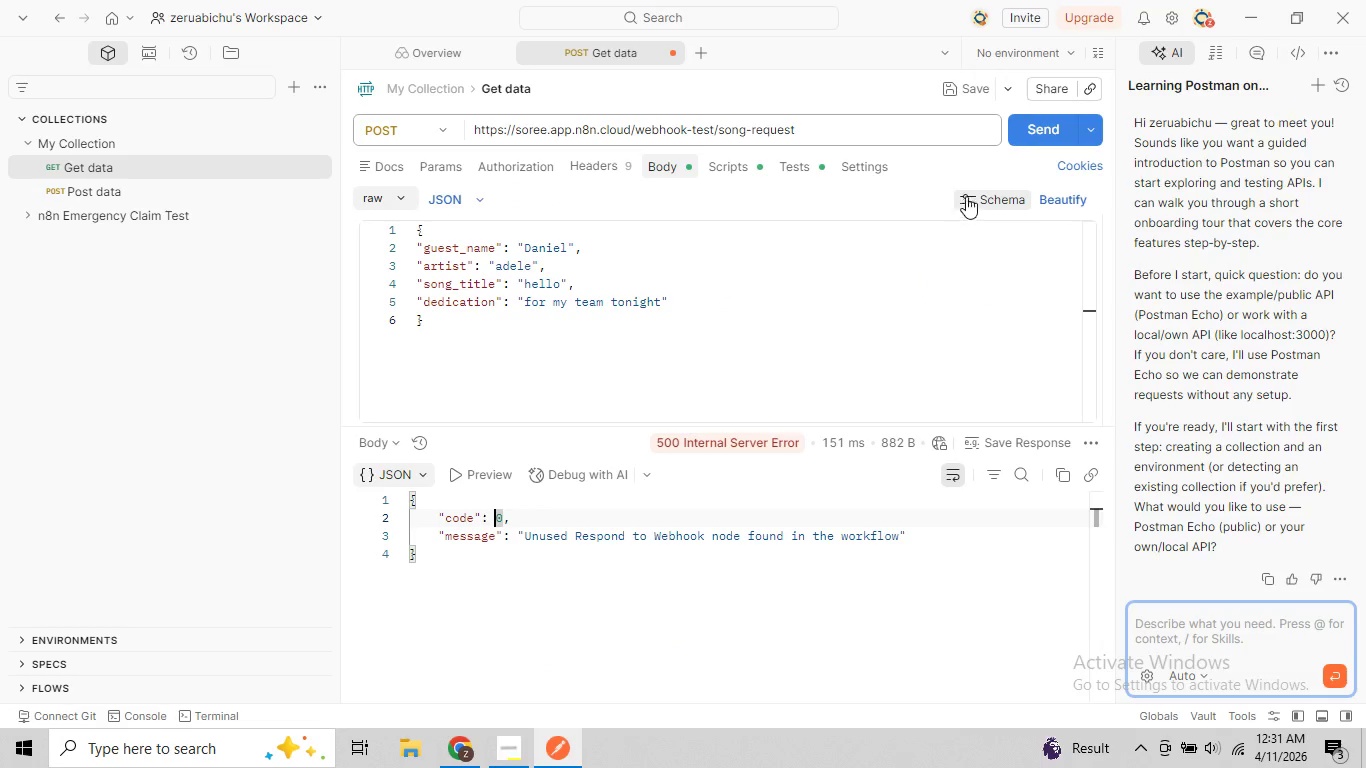 
left_click([1014, 138])
 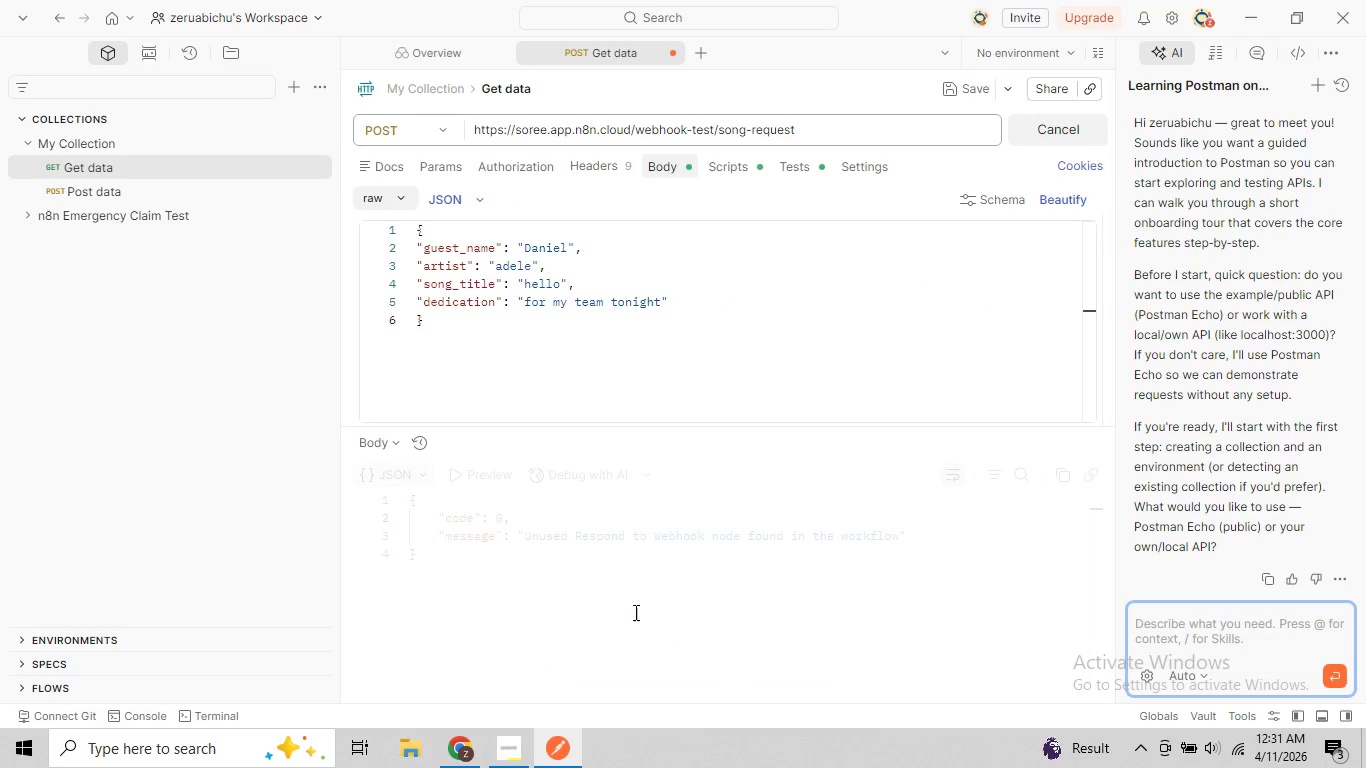 
mouse_move([558, 758])
 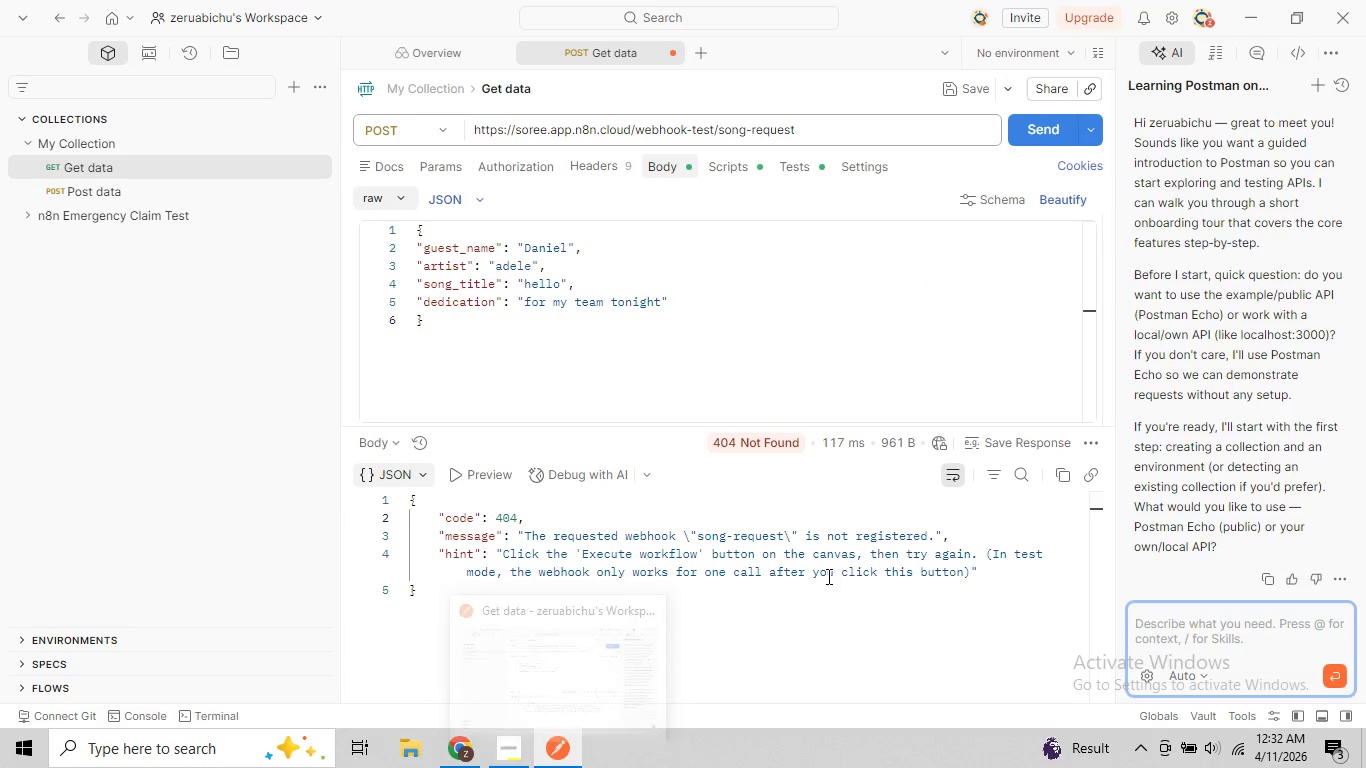 
left_click([826, 576])
 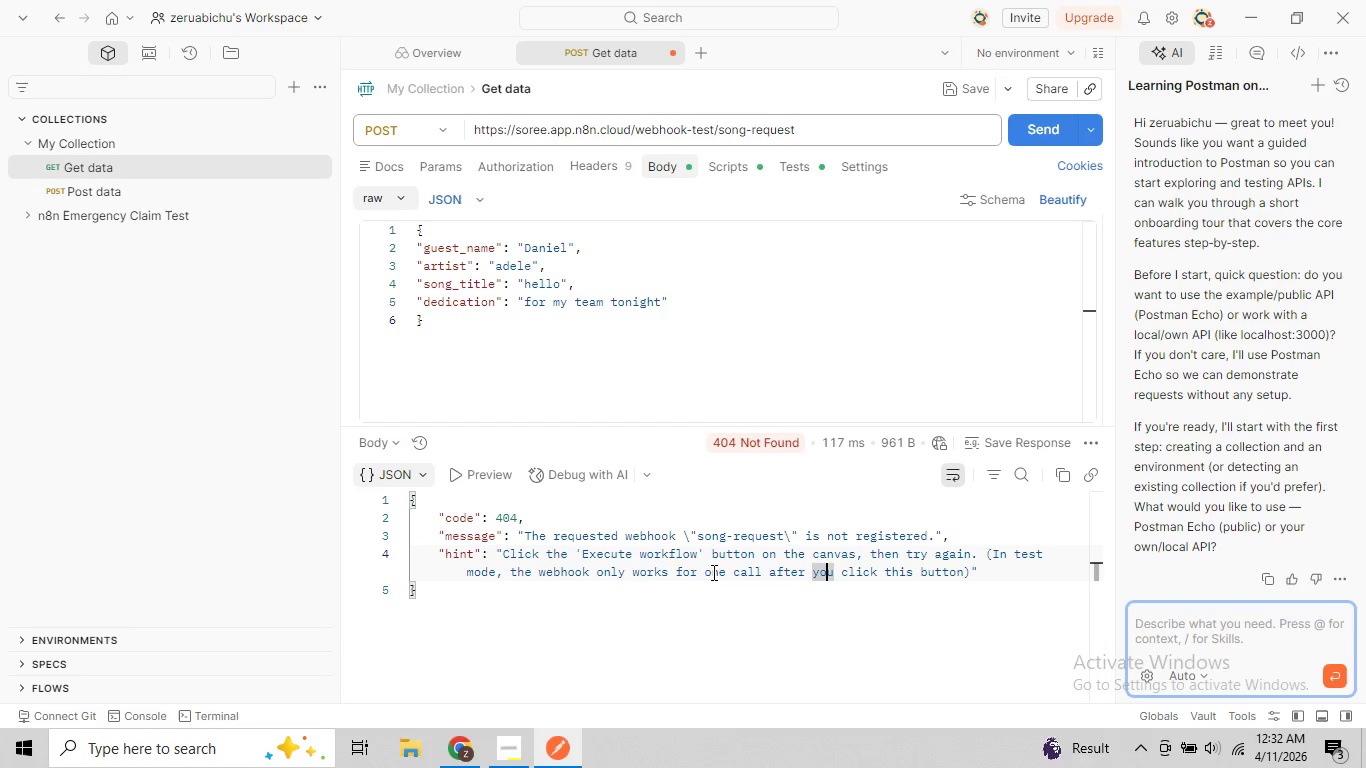 
left_click([662, 568])
 